 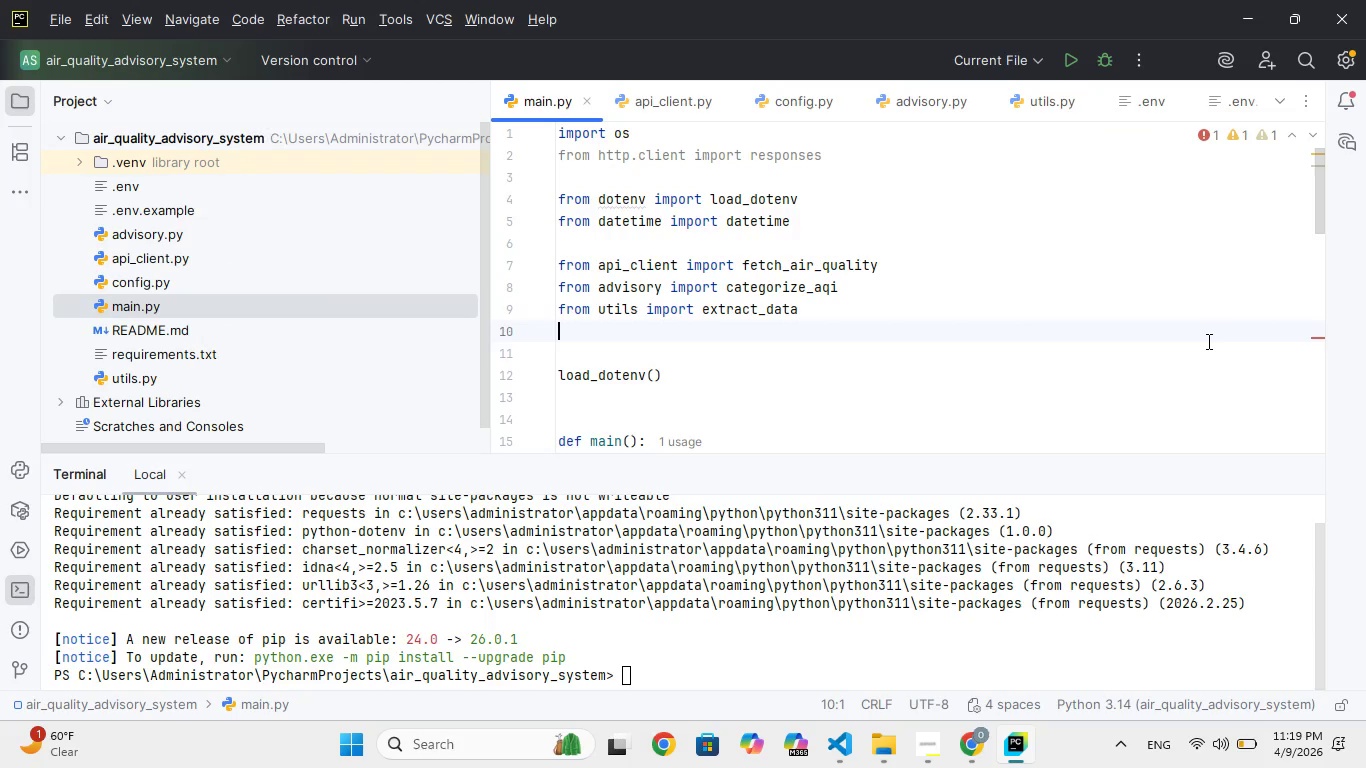 
scroll: coordinate [1191, 356], scroll_direction: down, amount: 22.0
 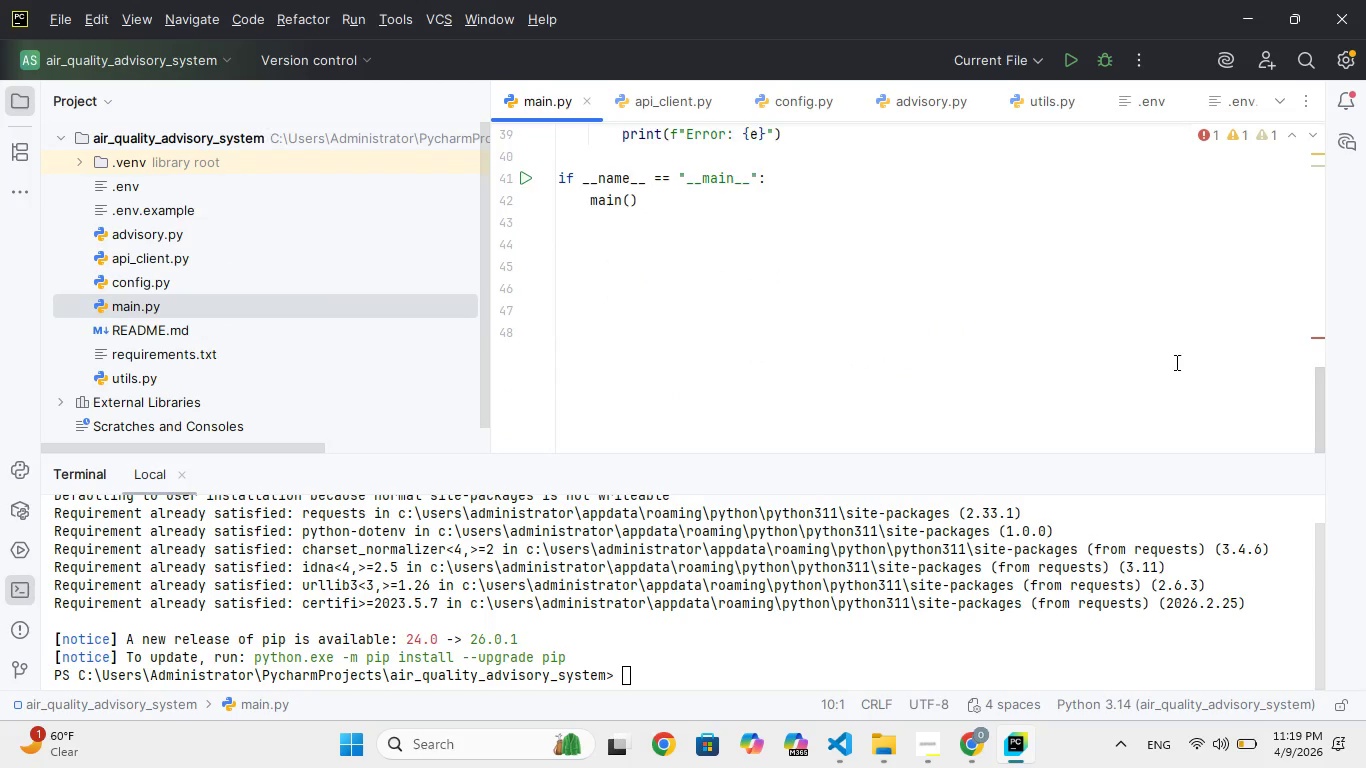 
scroll: coordinate [1175, 362], scroll_direction: none, amount: 0.0
 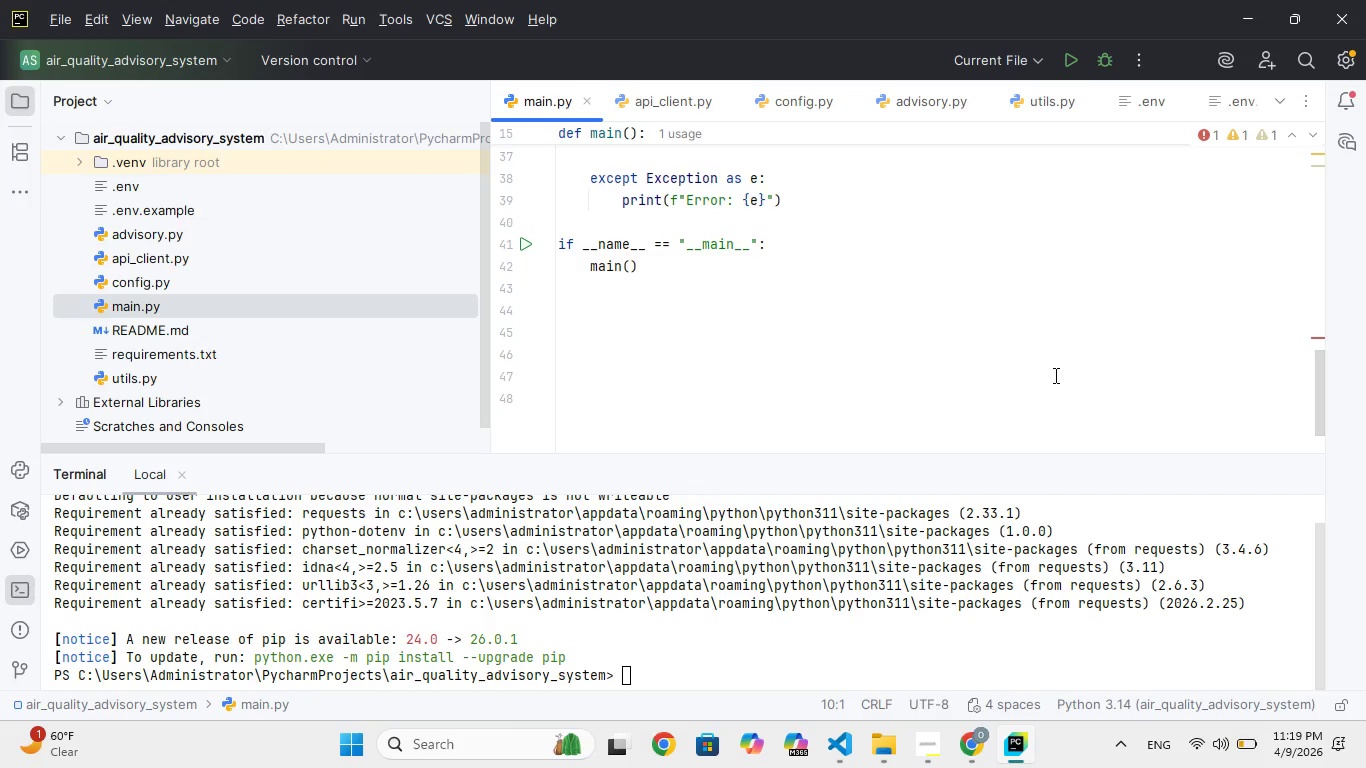 
scroll: coordinate [1002, 375], scroll_direction: up, amount: 41.0
 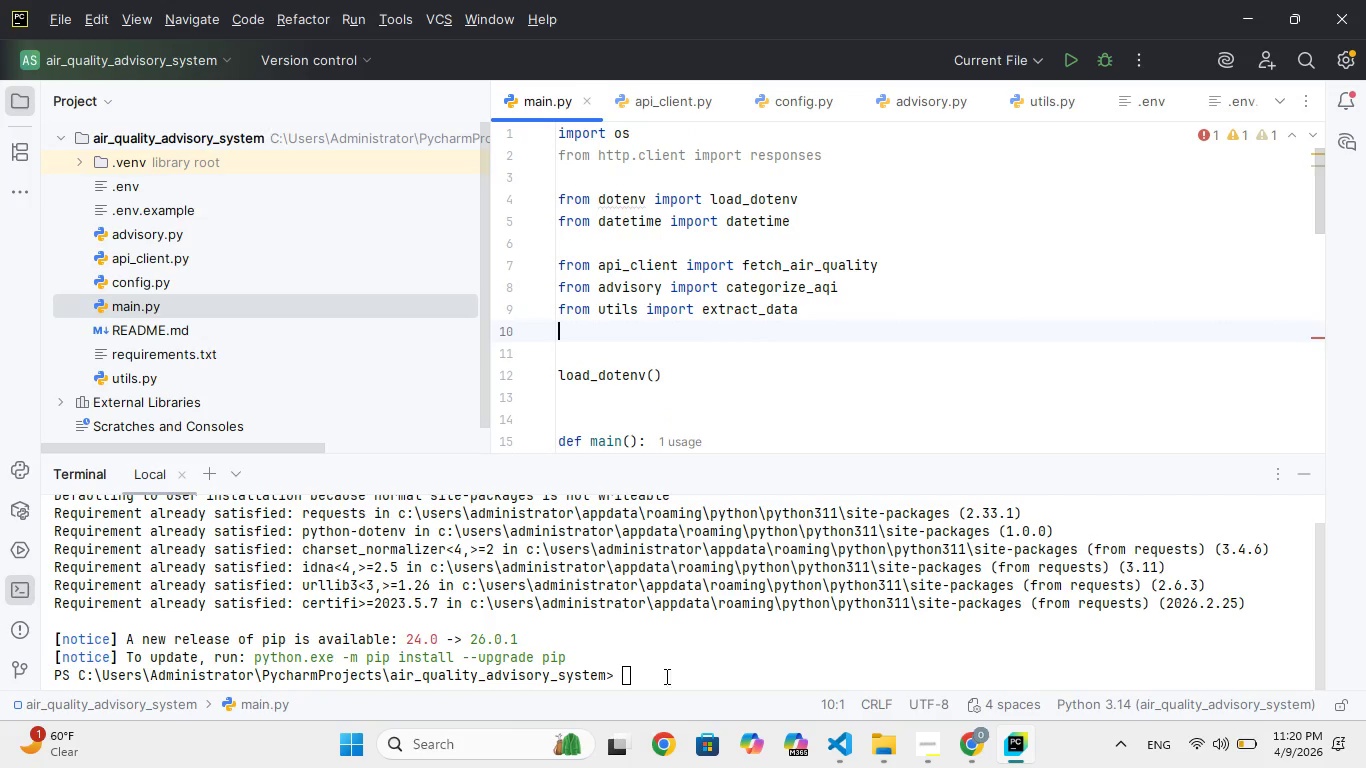 
left_click([665, 676])
 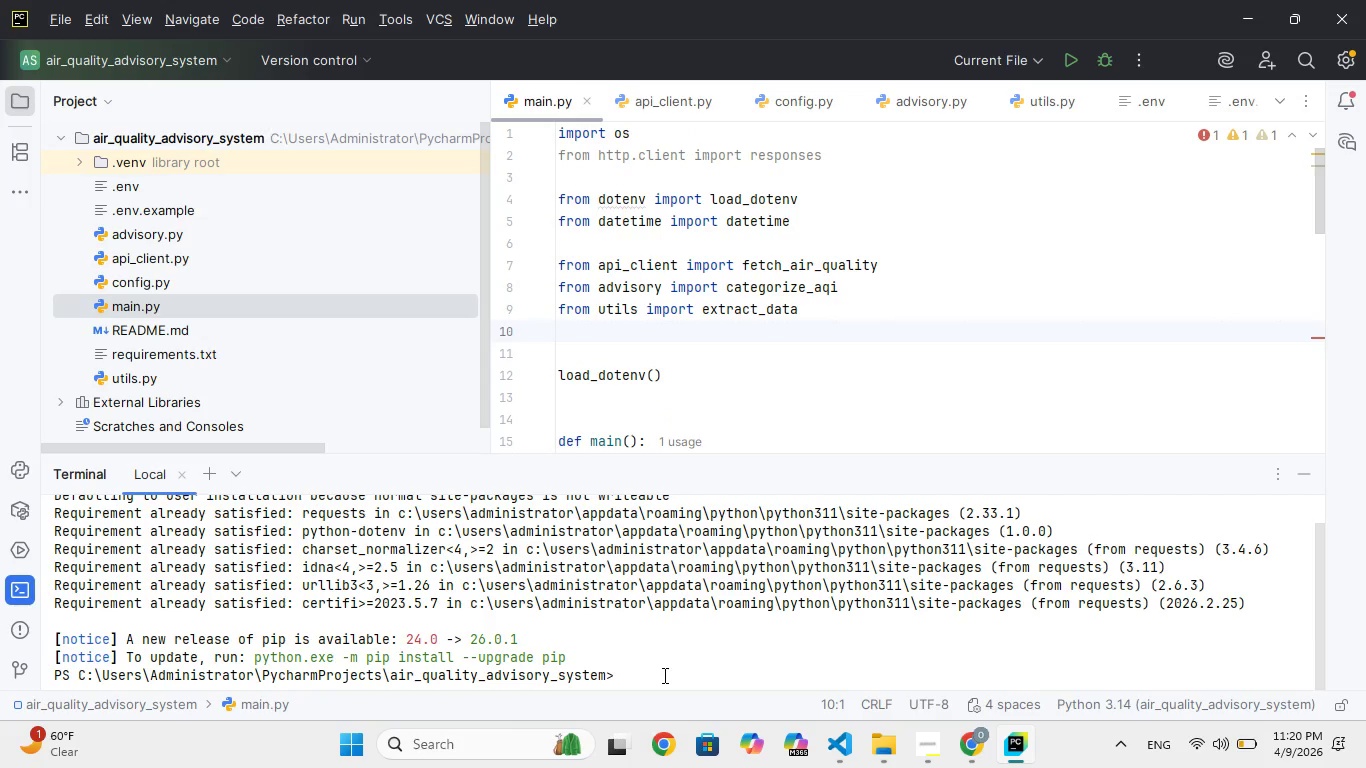 
wait(8.69)
 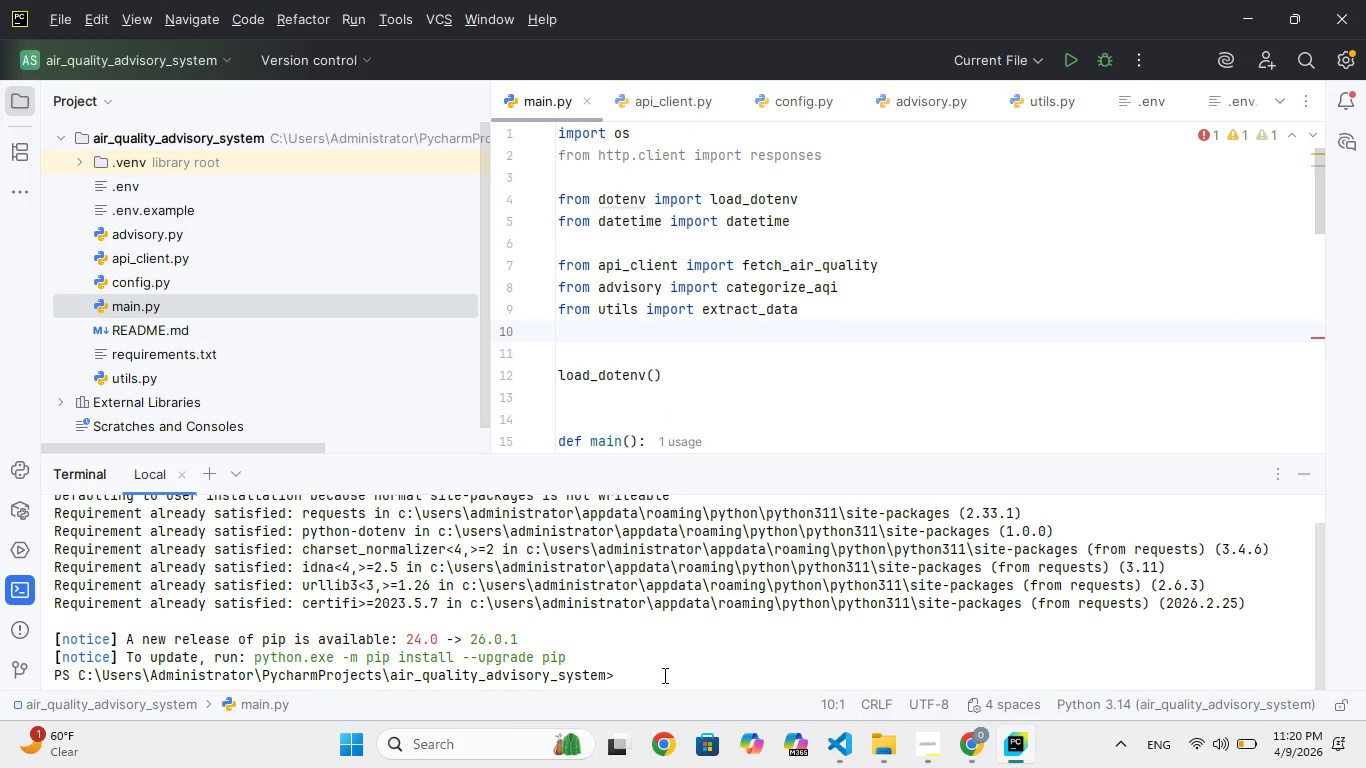 
scroll: coordinate [663, 675], scroll_direction: up, amount: 1.0
 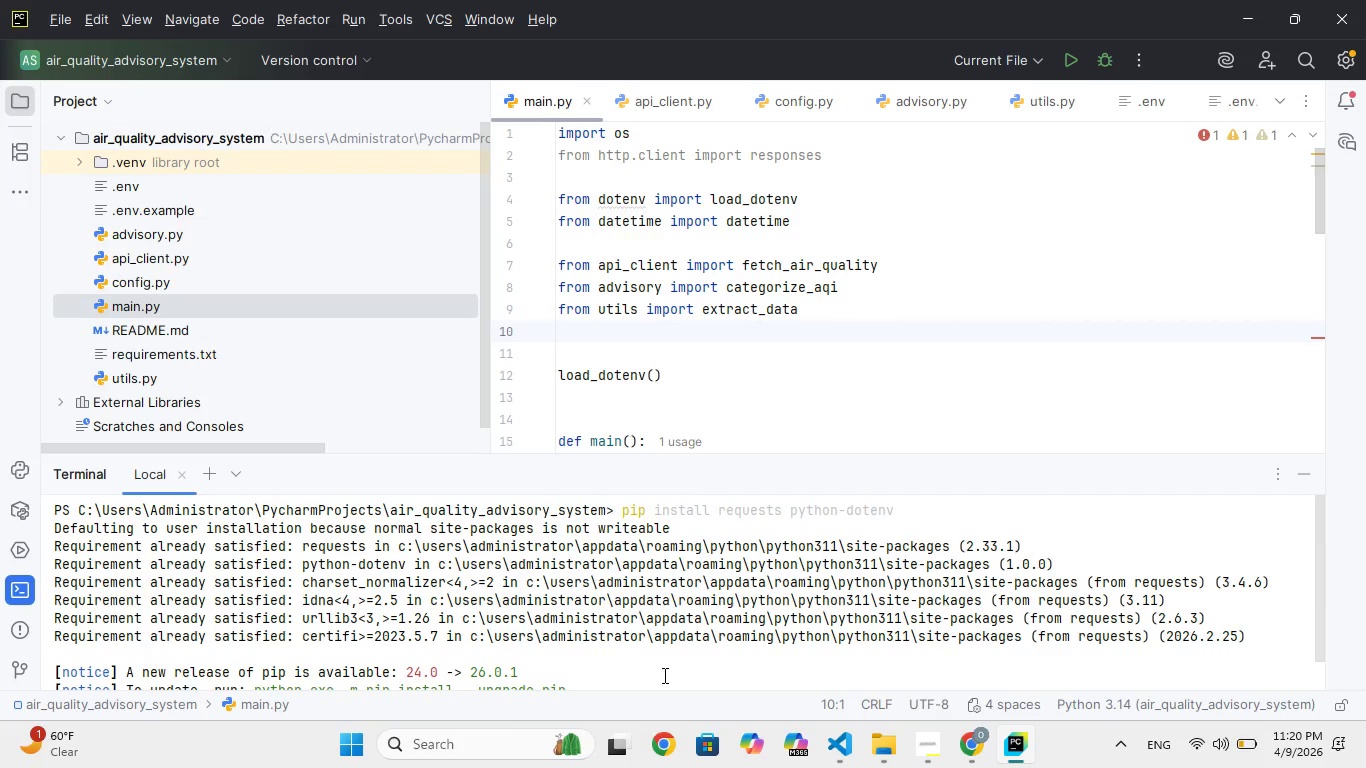 
scroll: coordinate [663, 675], scroll_direction: down, amount: 1.0
 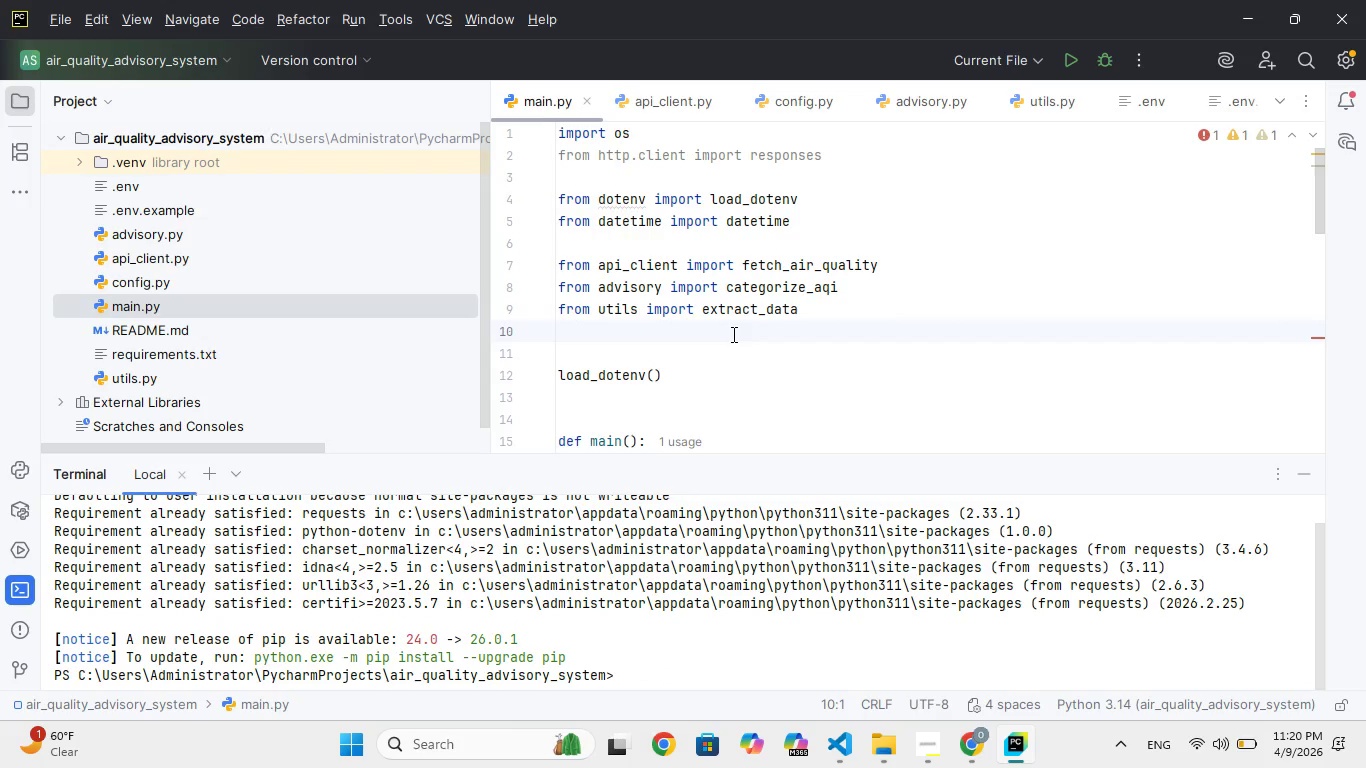 
scroll: coordinate [732, 328], scroll_direction: up, amount: 2.0
 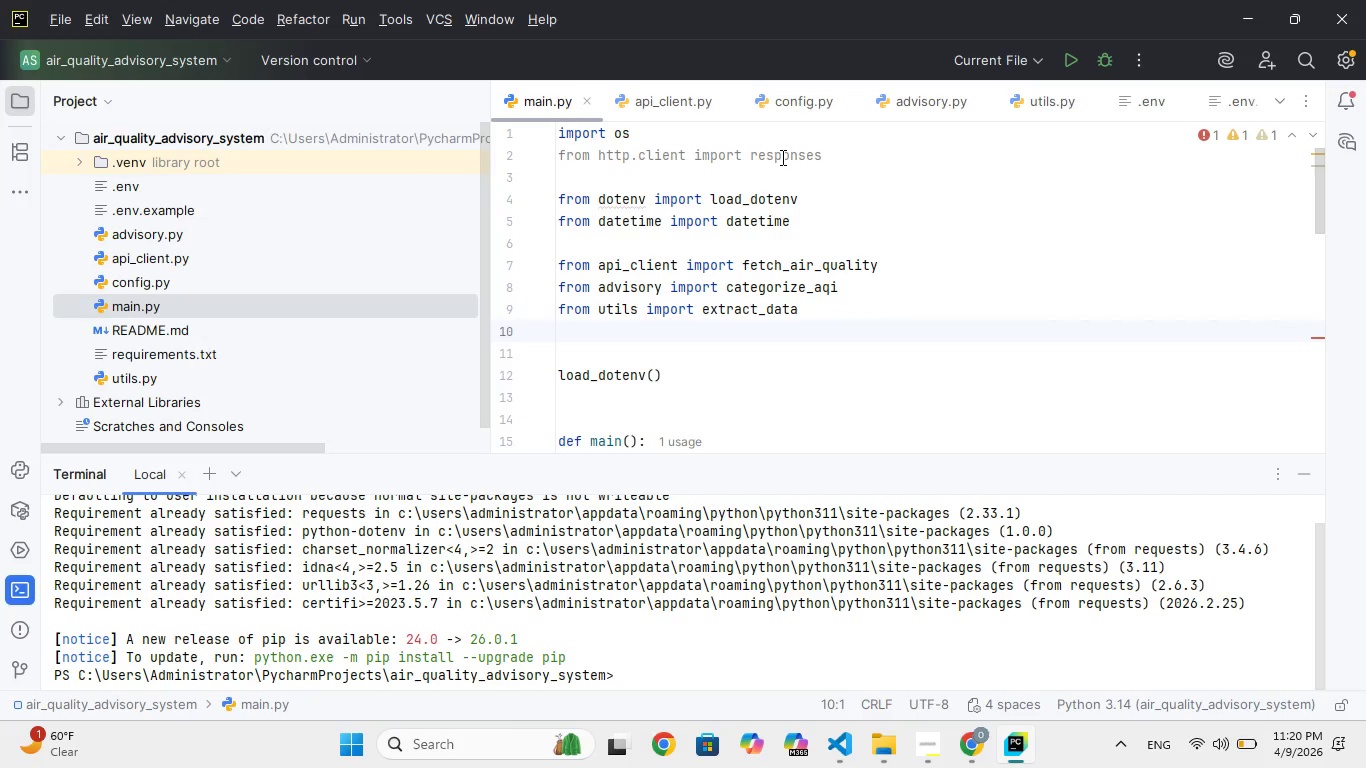 
left_click([781, 157])
 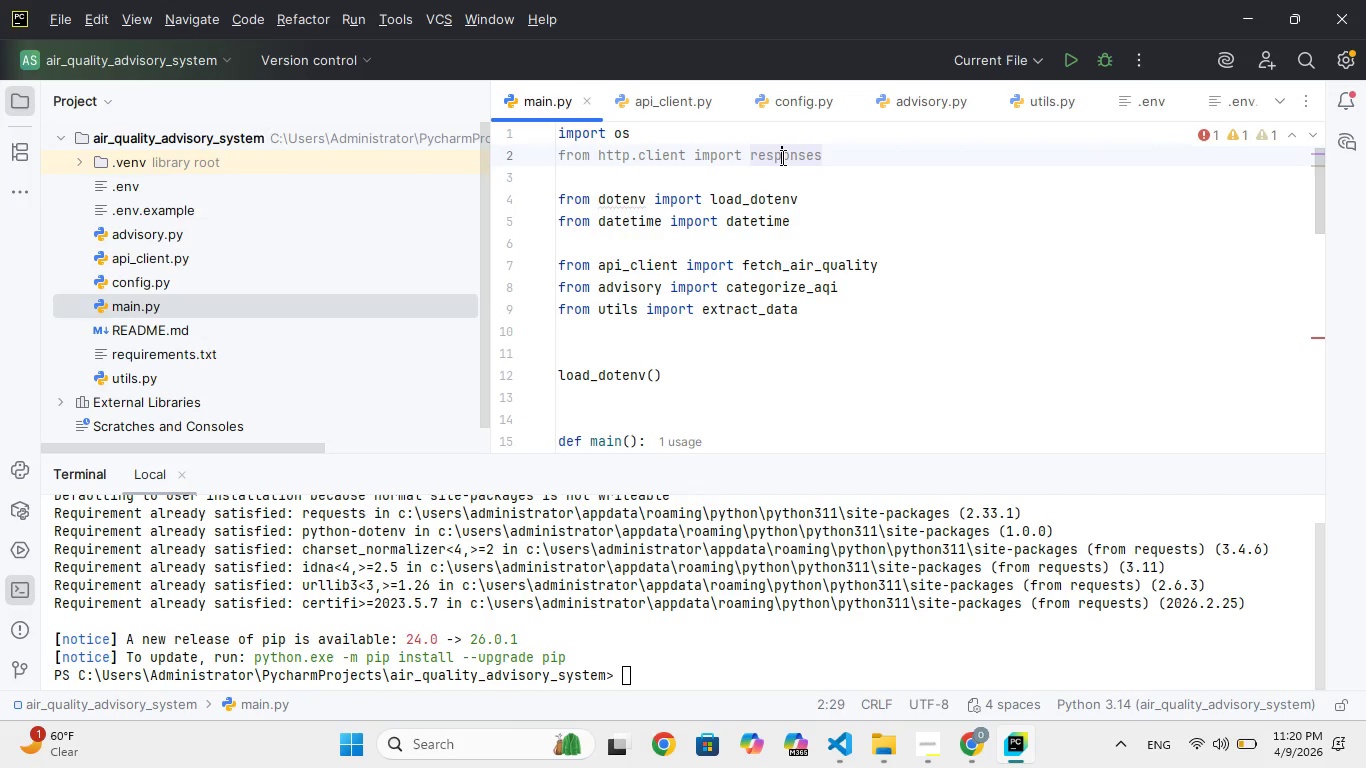 
scroll: coordinate [781, 157], scroll_direction: up, amount: 3.0
 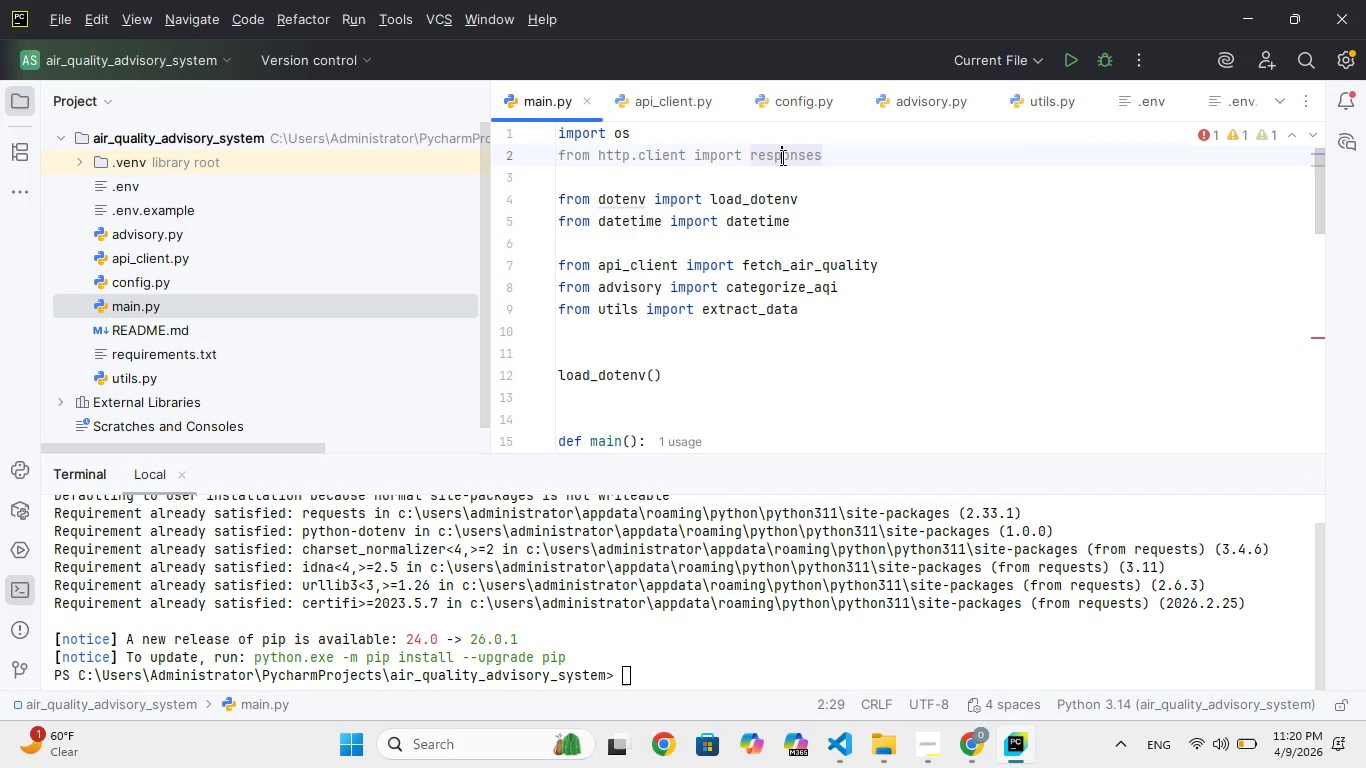 
scroll: coordinate [781, 157], scroll_direction: none, amount: 0.0
 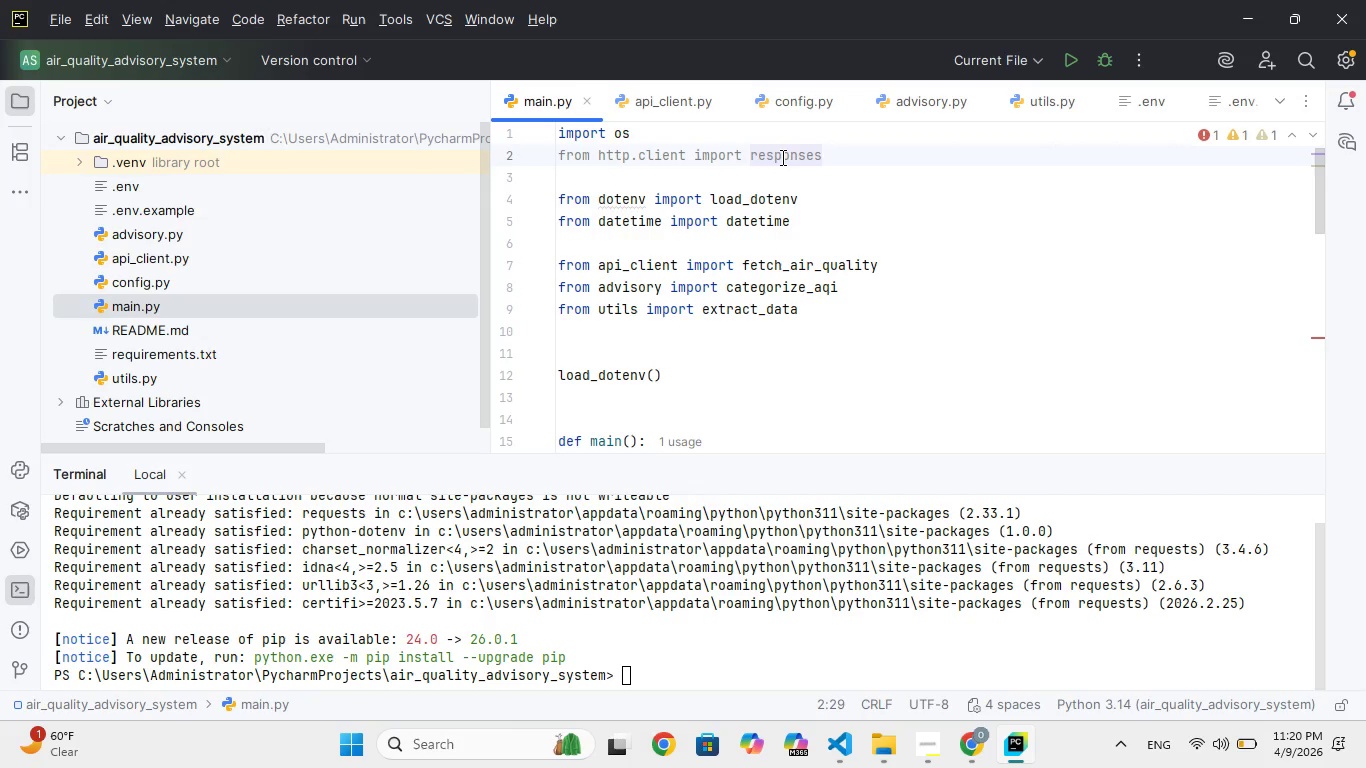 
wait(5.39)
 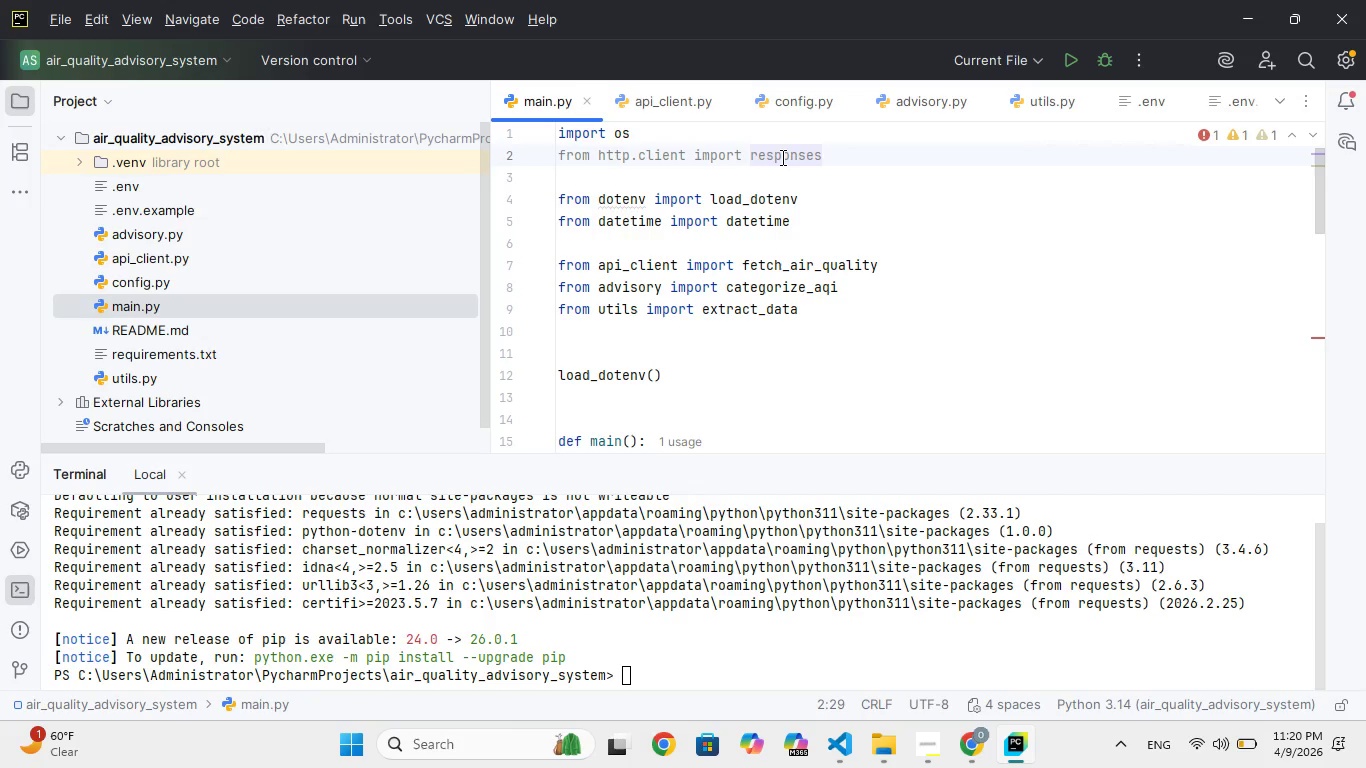 
scroll: coordinate [776, 147], scroll_direction: down, amount: 1.0
 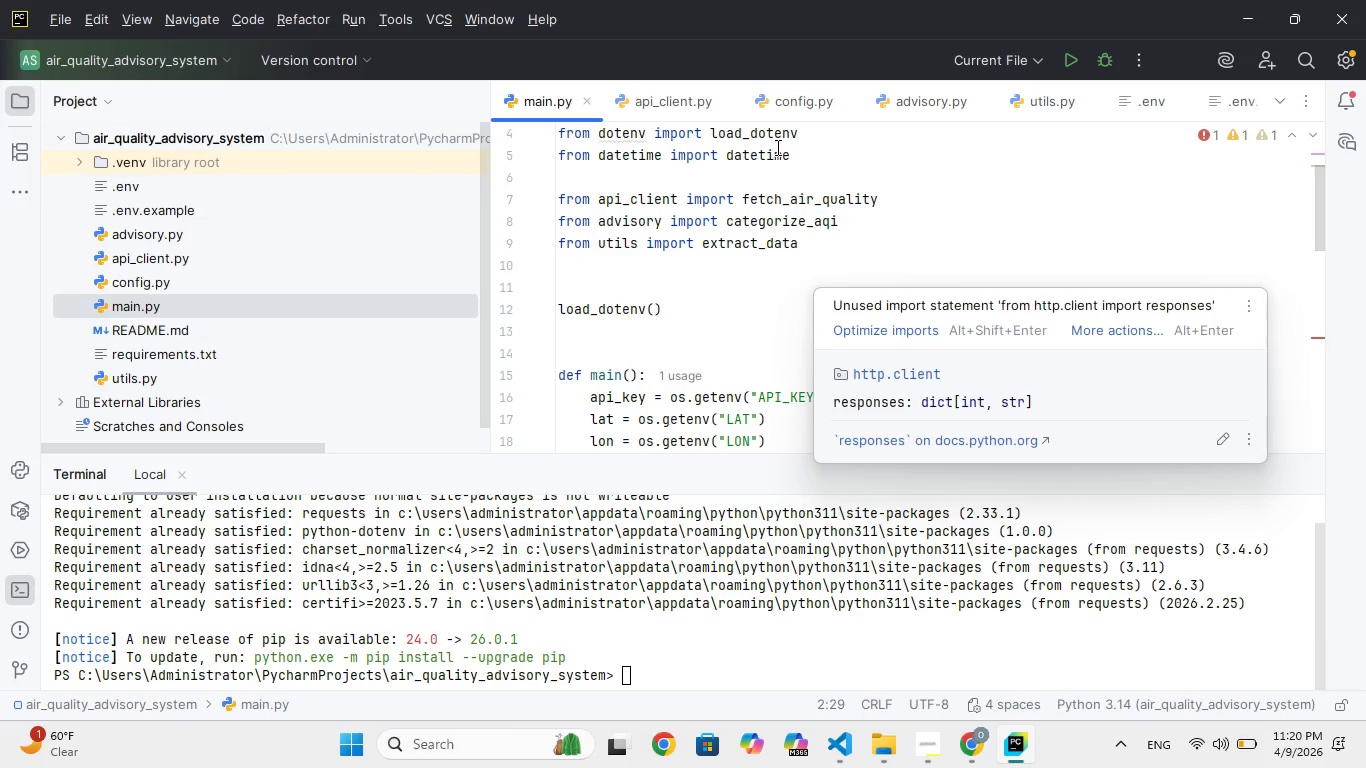 
wait(10.01)
 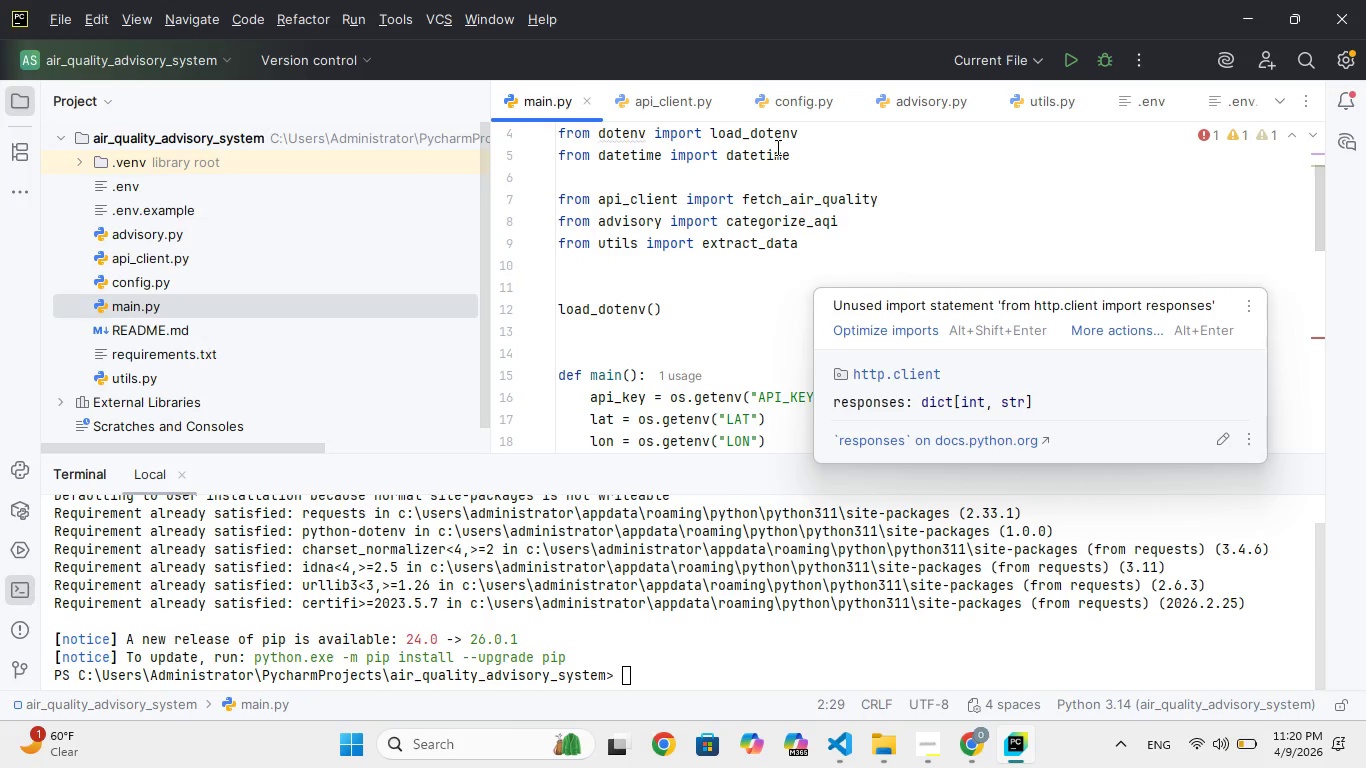 
scroll: coordinate [627, 287], scroll_direction: up, amount: 3.0
 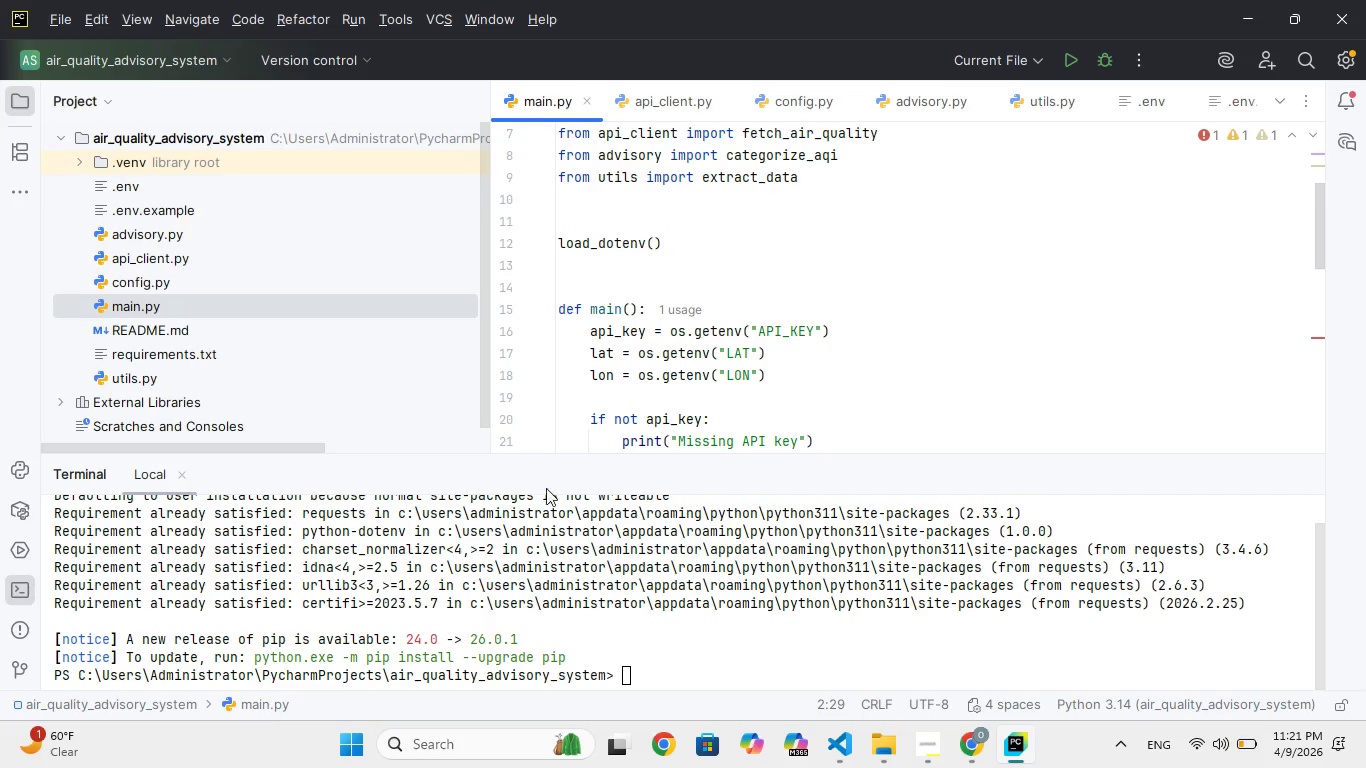 
left_click([673, 670])
 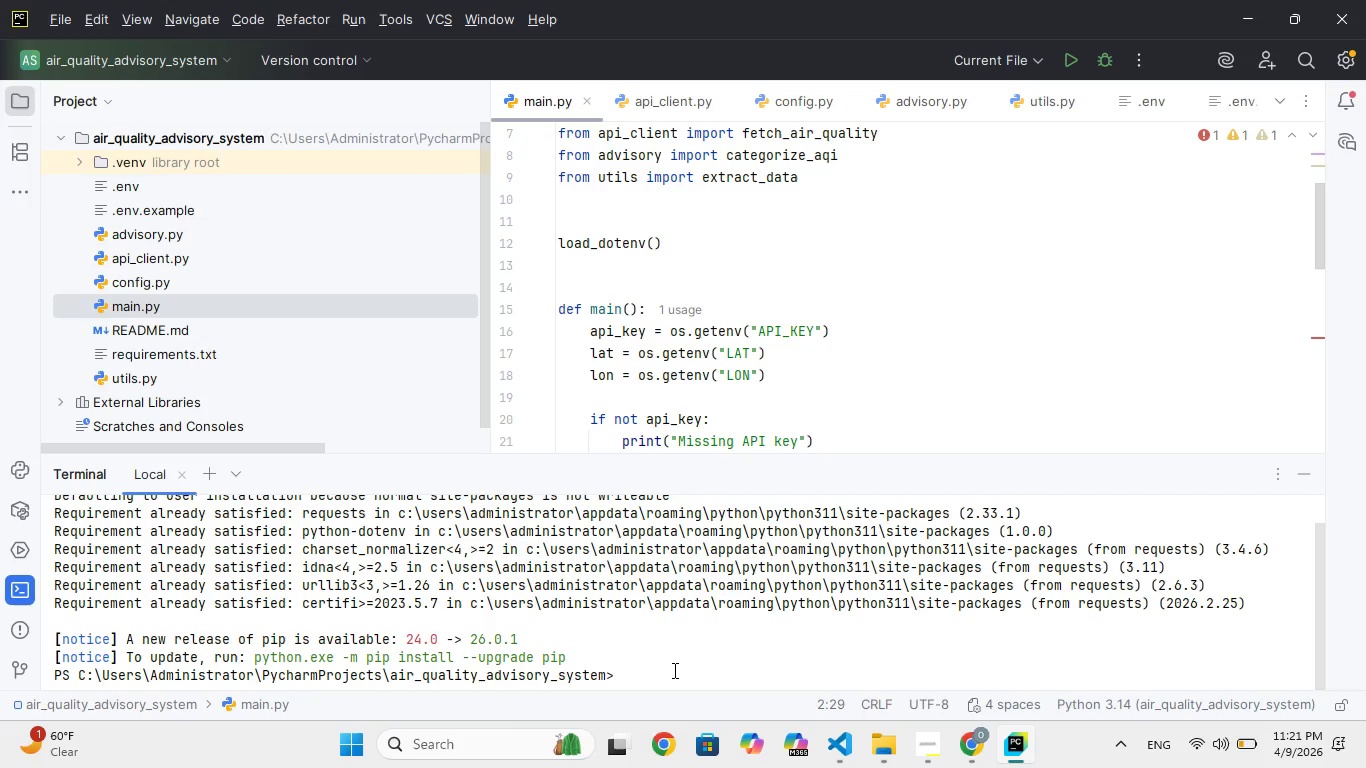 
type(pyhon min.py)
 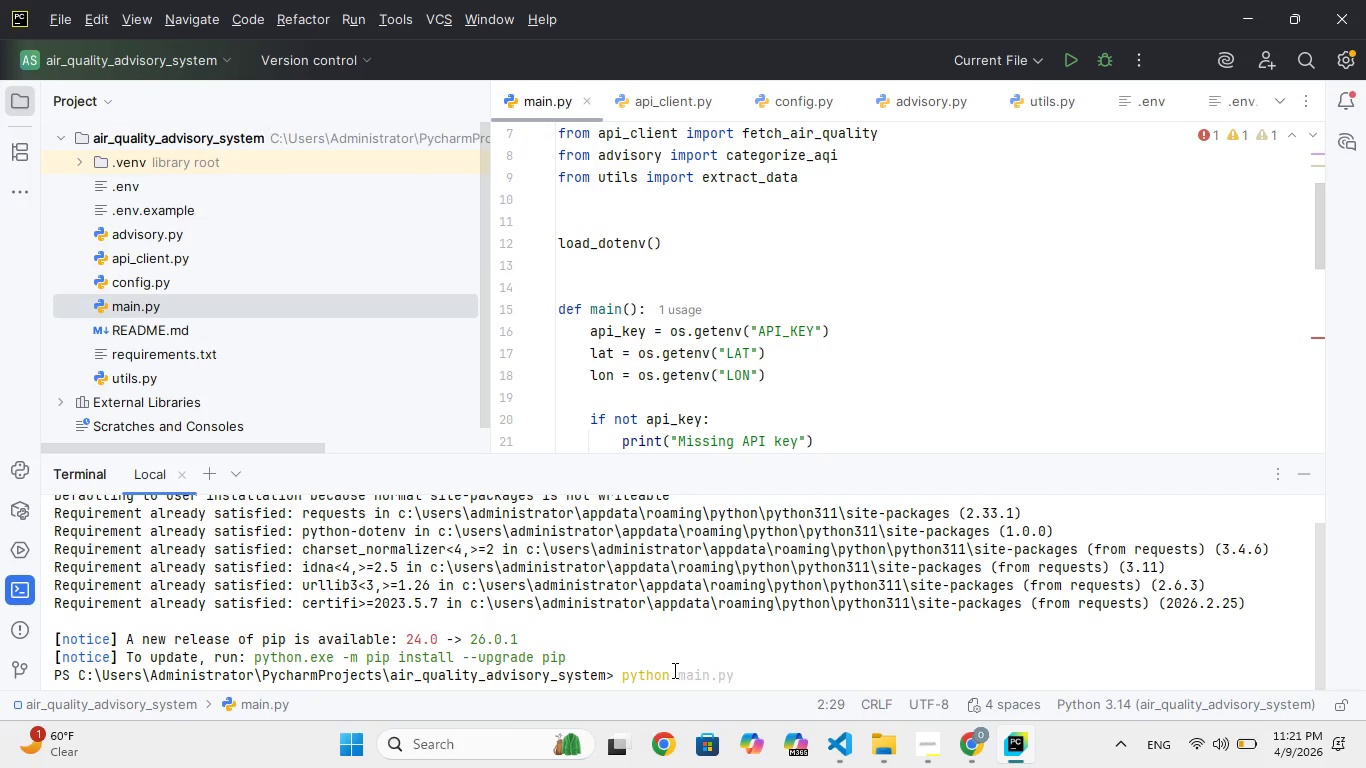 
hold_key(key=T, duration=0.33)
 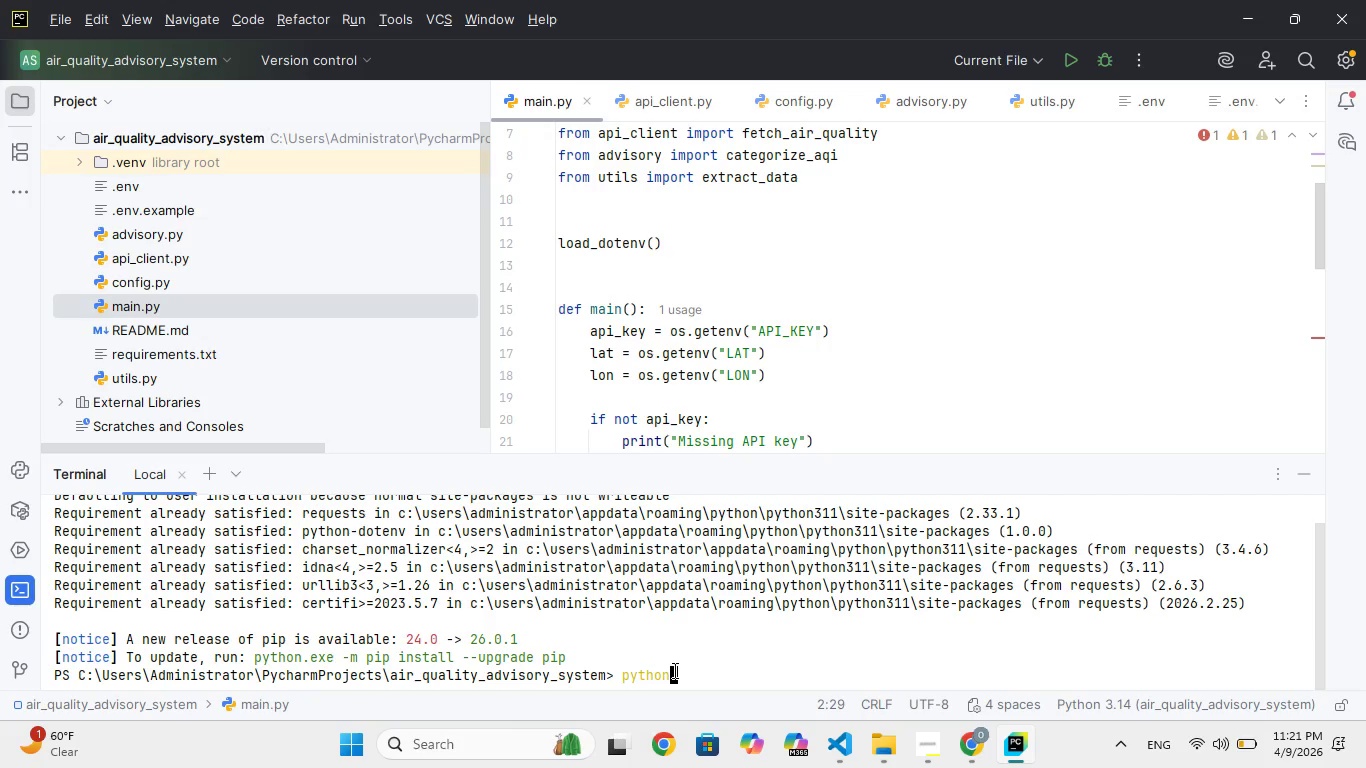 
hold_key(key=A, duration=0.34)
 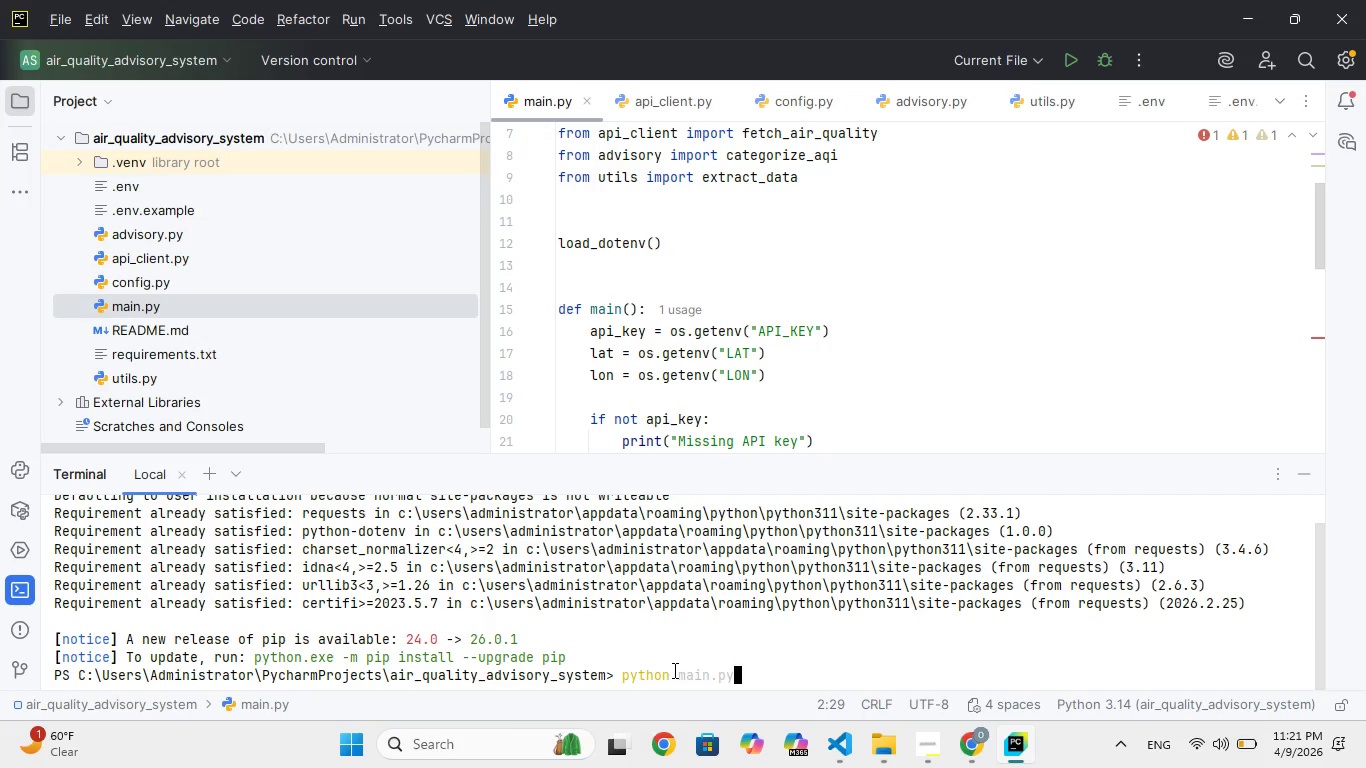 
key(Enter)
 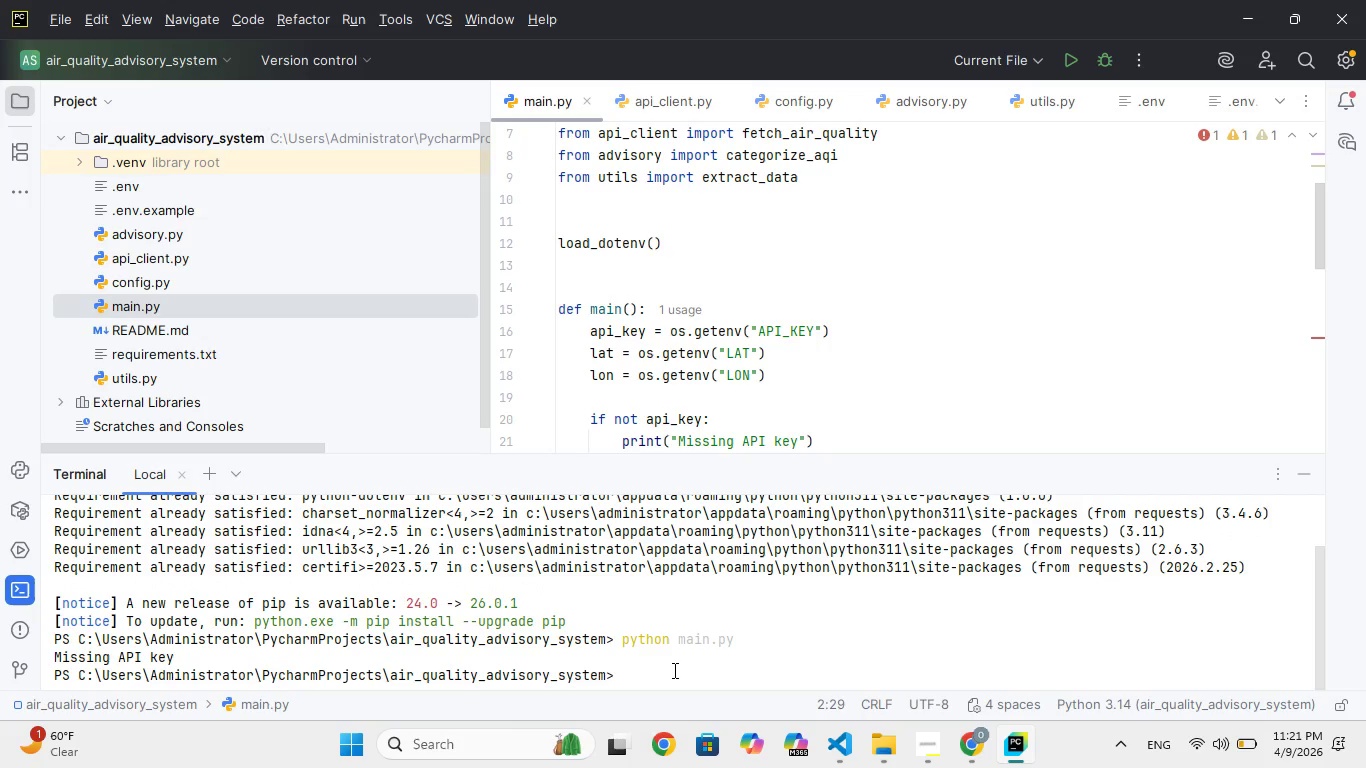 
wait(9.12)
 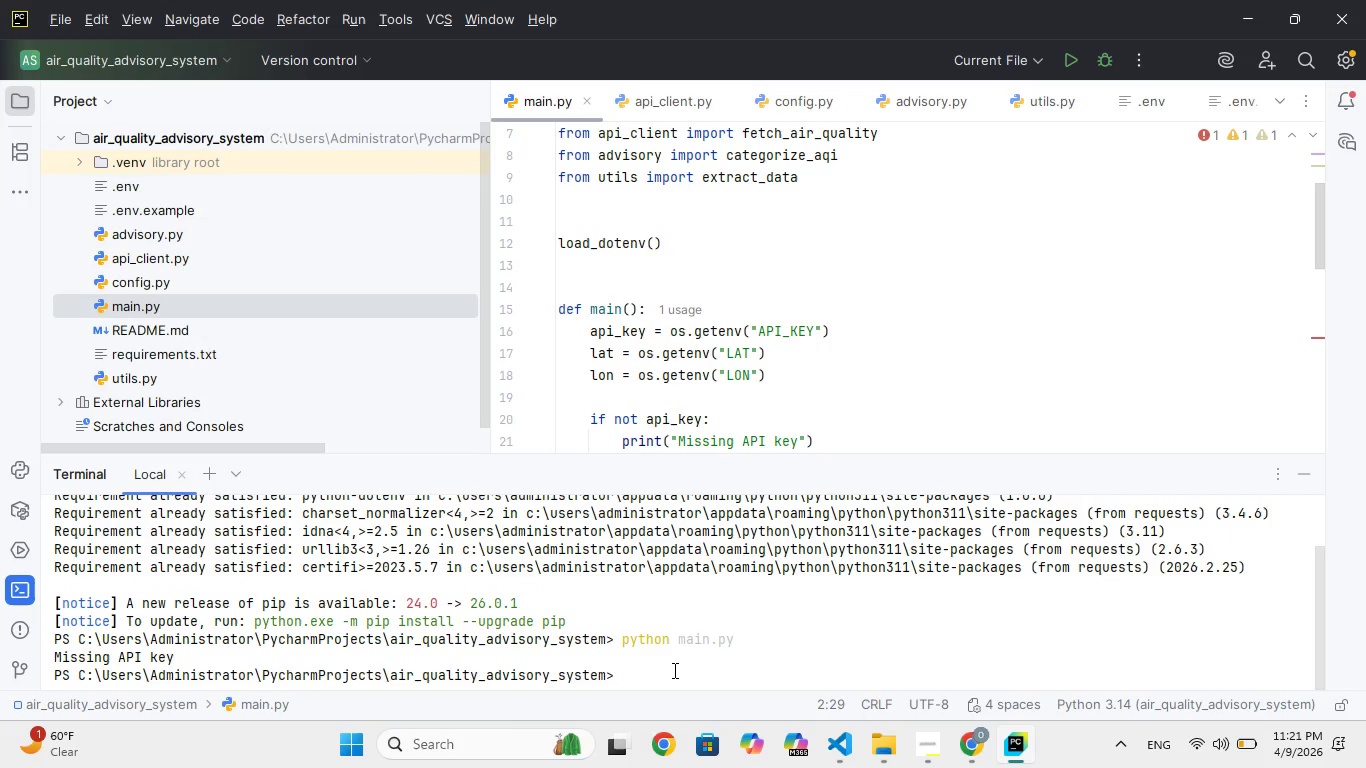 
left_click([963, 753])
 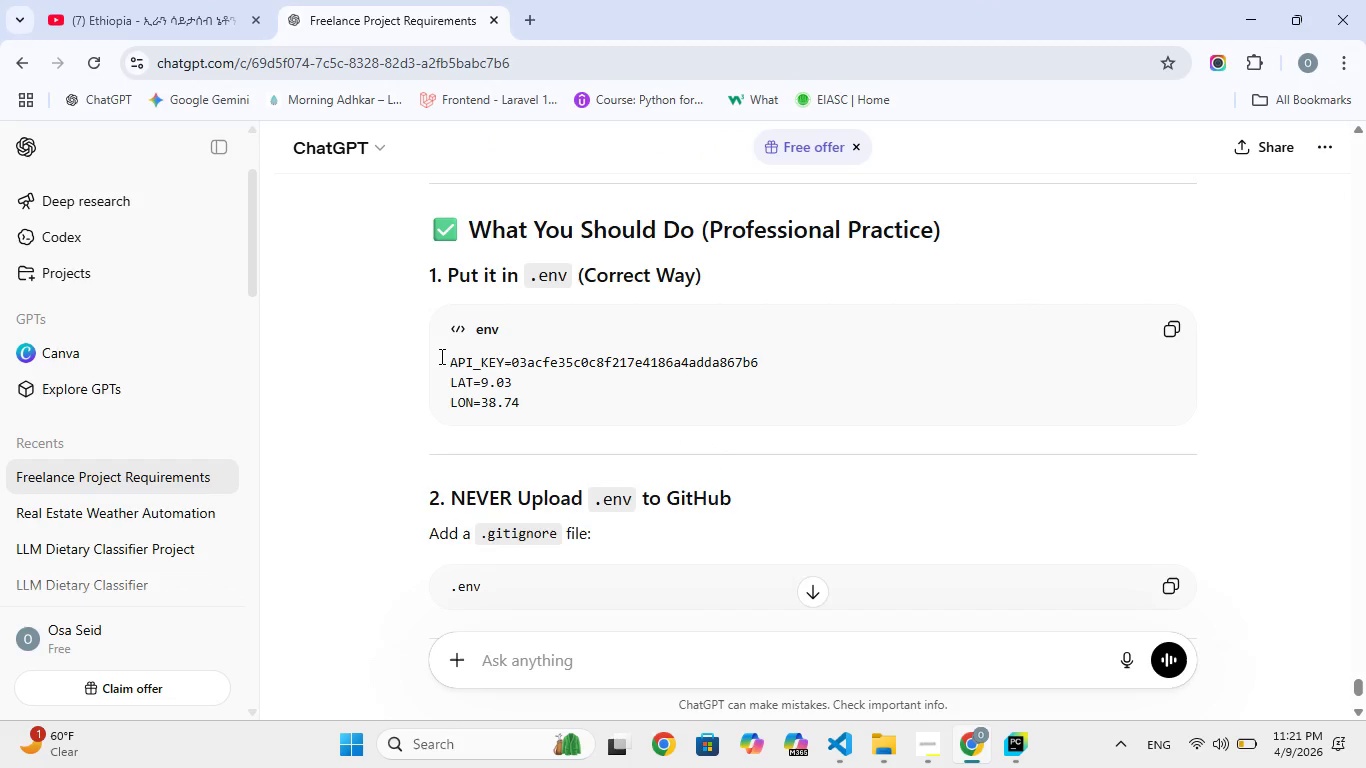 
left_click_drag(start_coordinate=[439, 354], to_coordinate=[448, 358])
 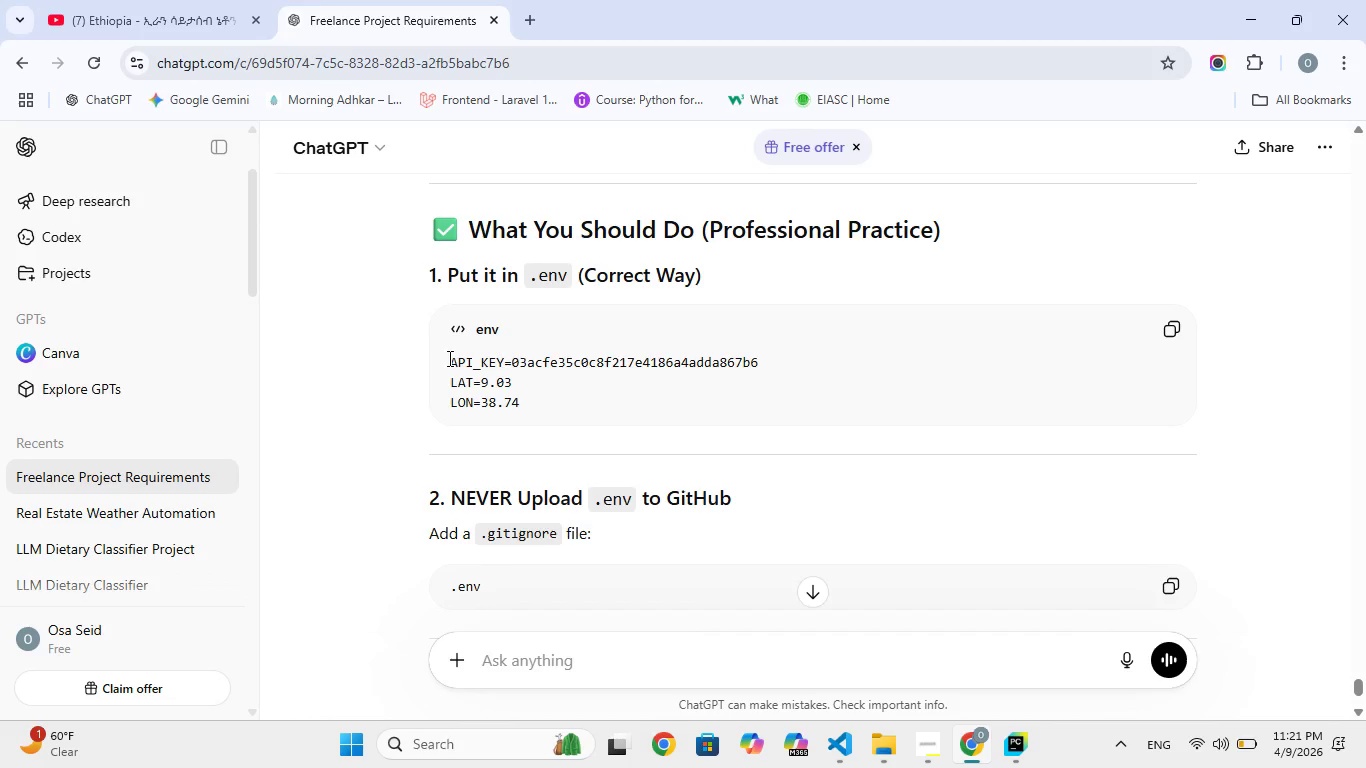 
left_click_drag(start_coordinate=[448, 358], to_coordinate=[519, 389])
 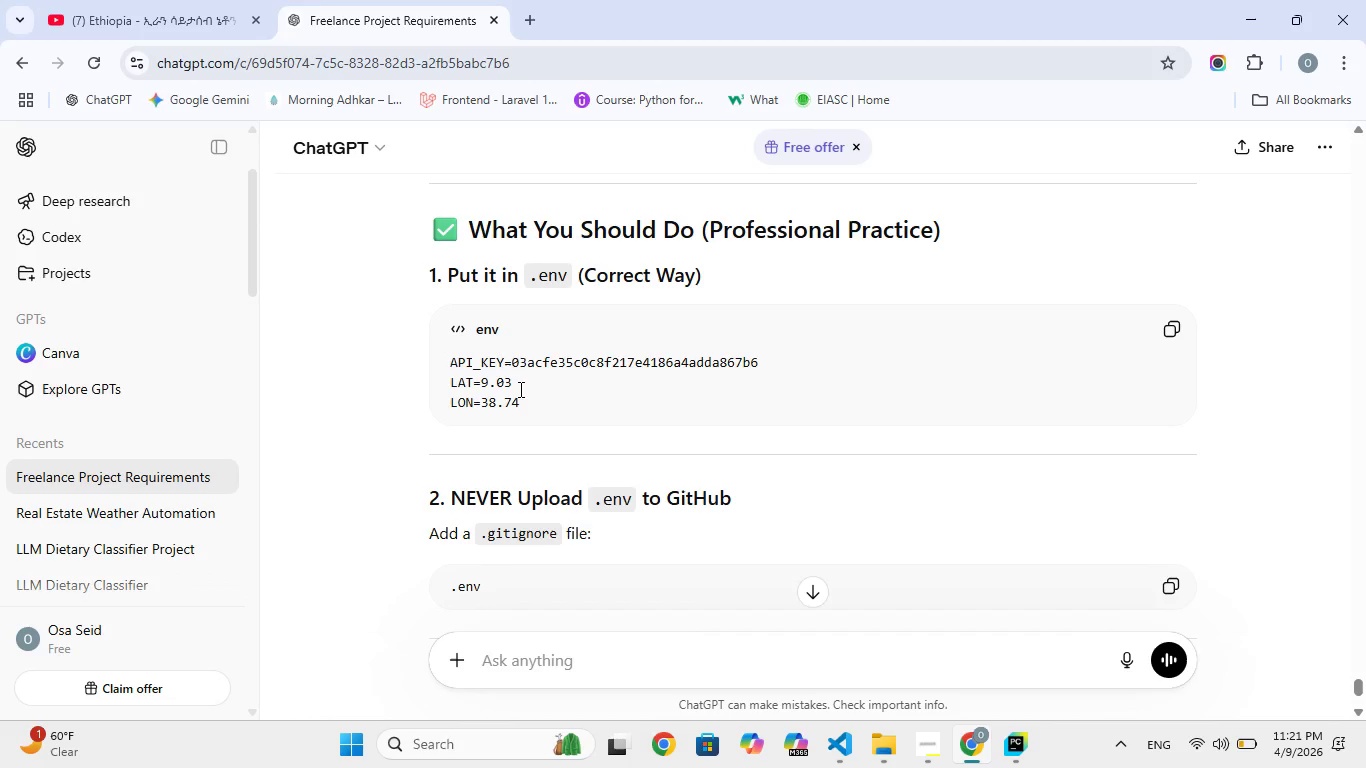 
left_click([519, 389])
 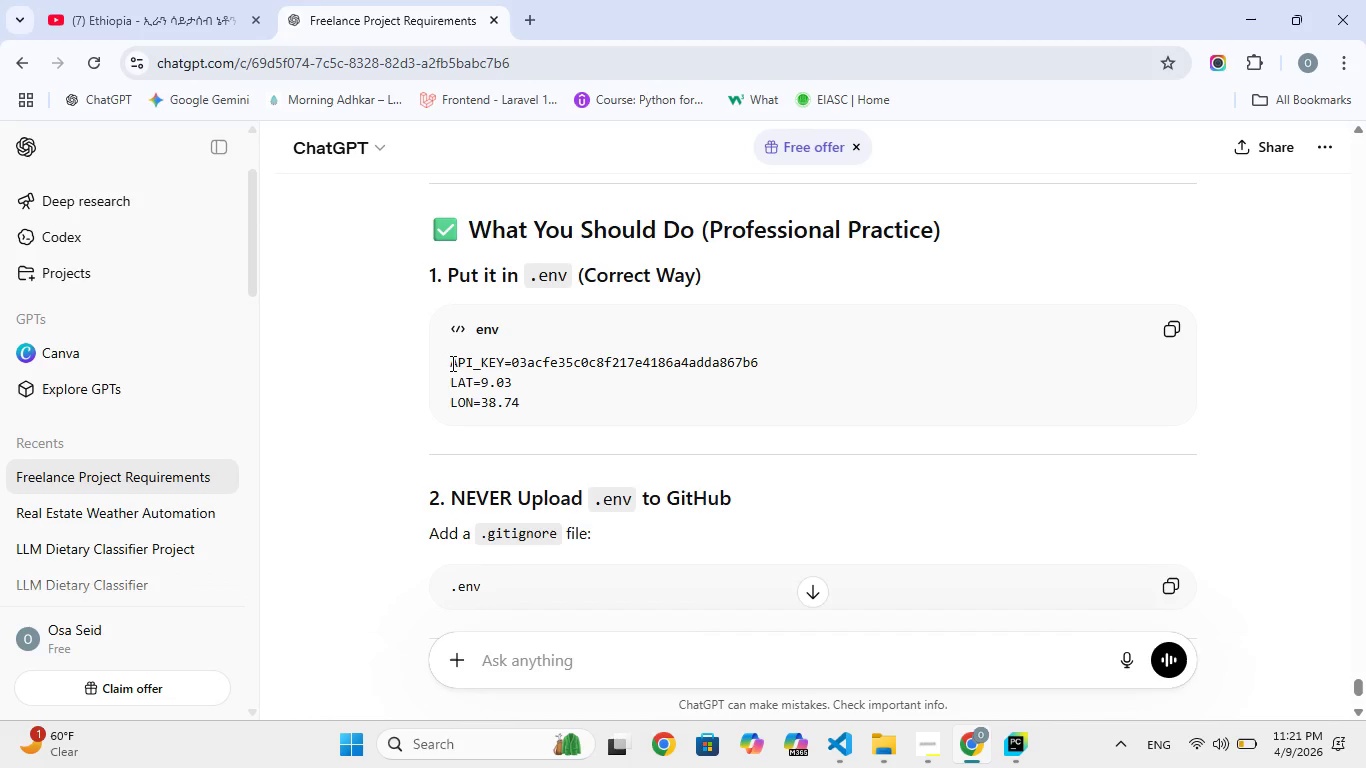 
left_click_drag(start_coordinate=[451, 362], to_coordinate=[537, 401])
 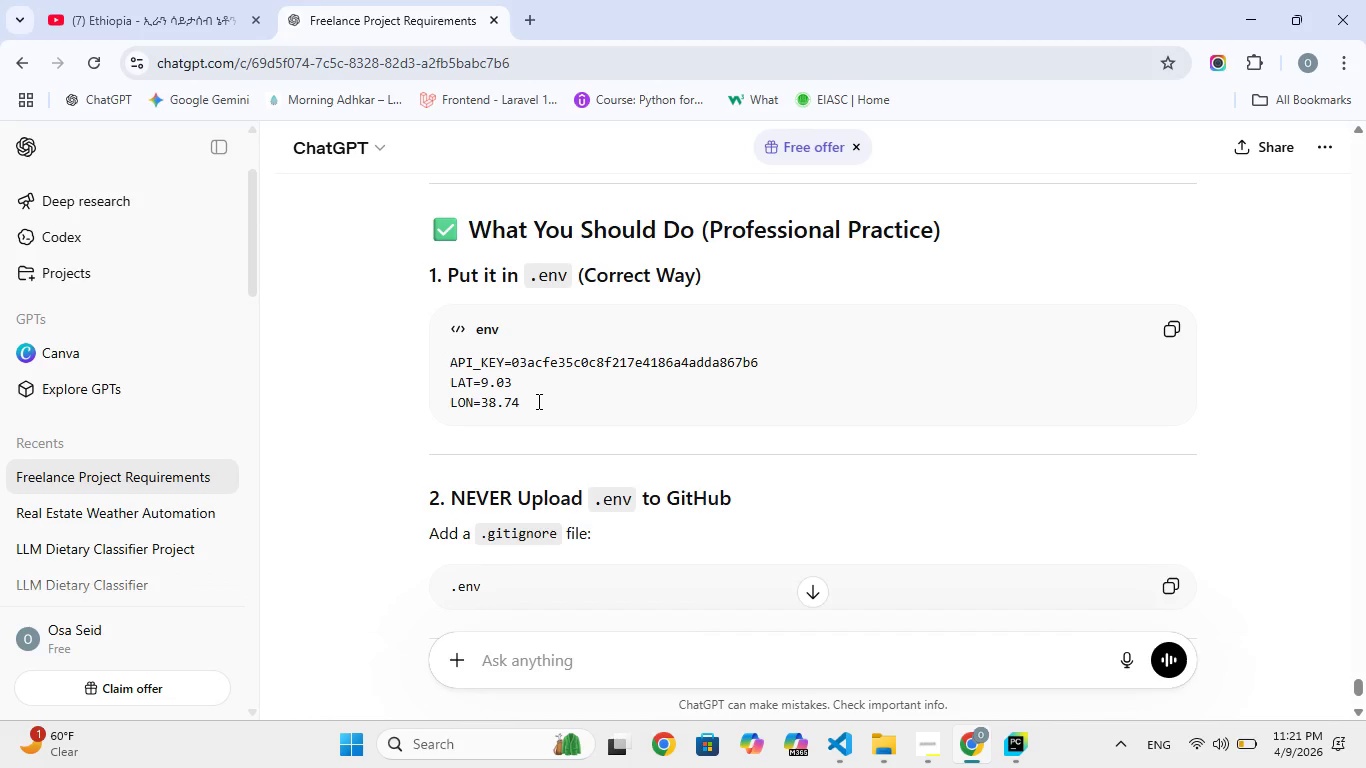 
key(Control+C)
 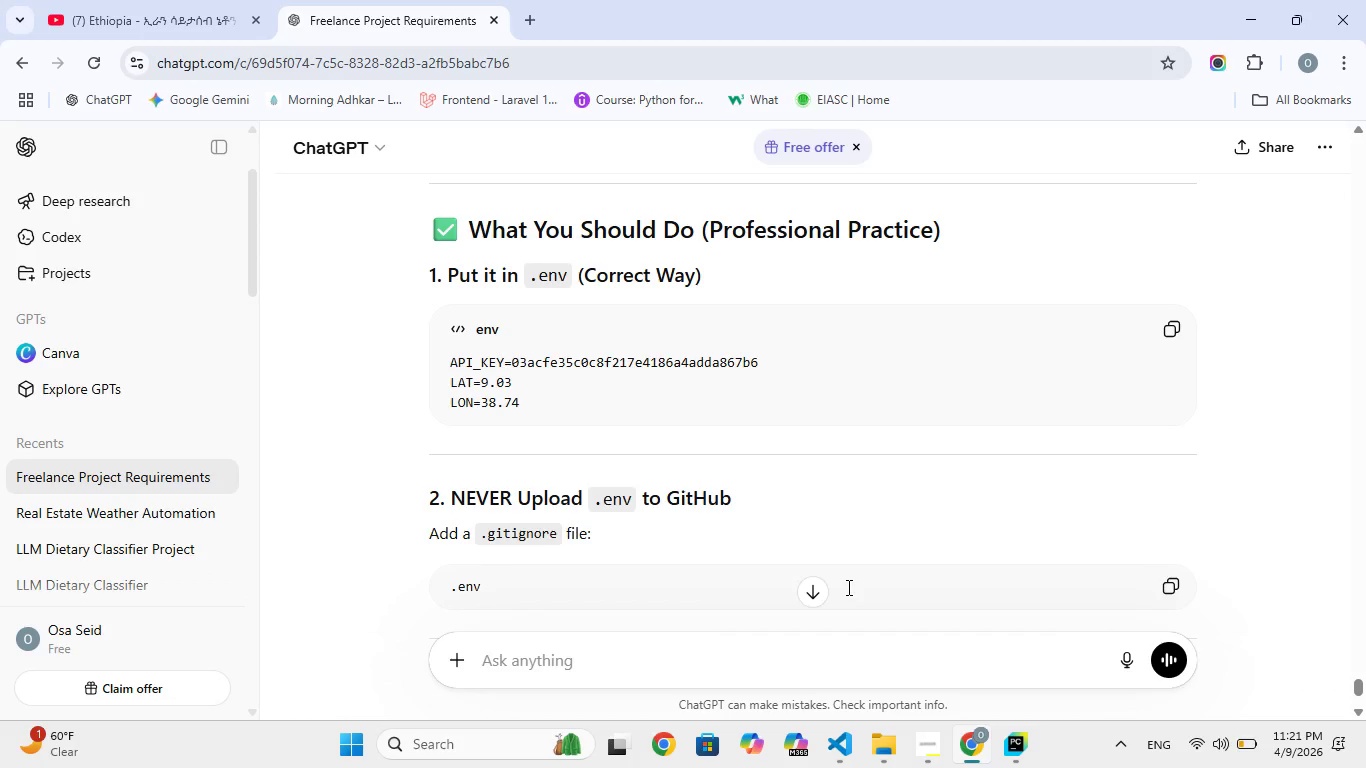 
left_click([1023, 746])
 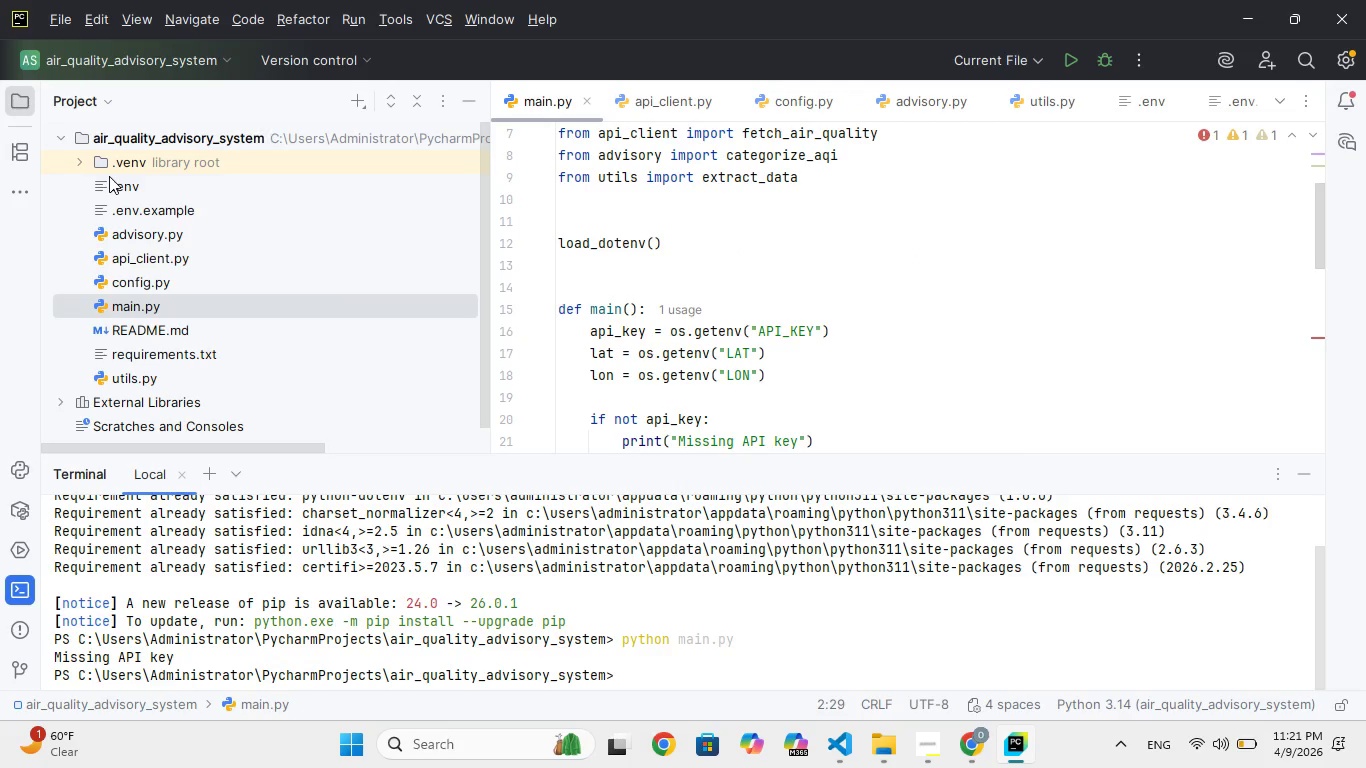 
double_click([126, 180])
 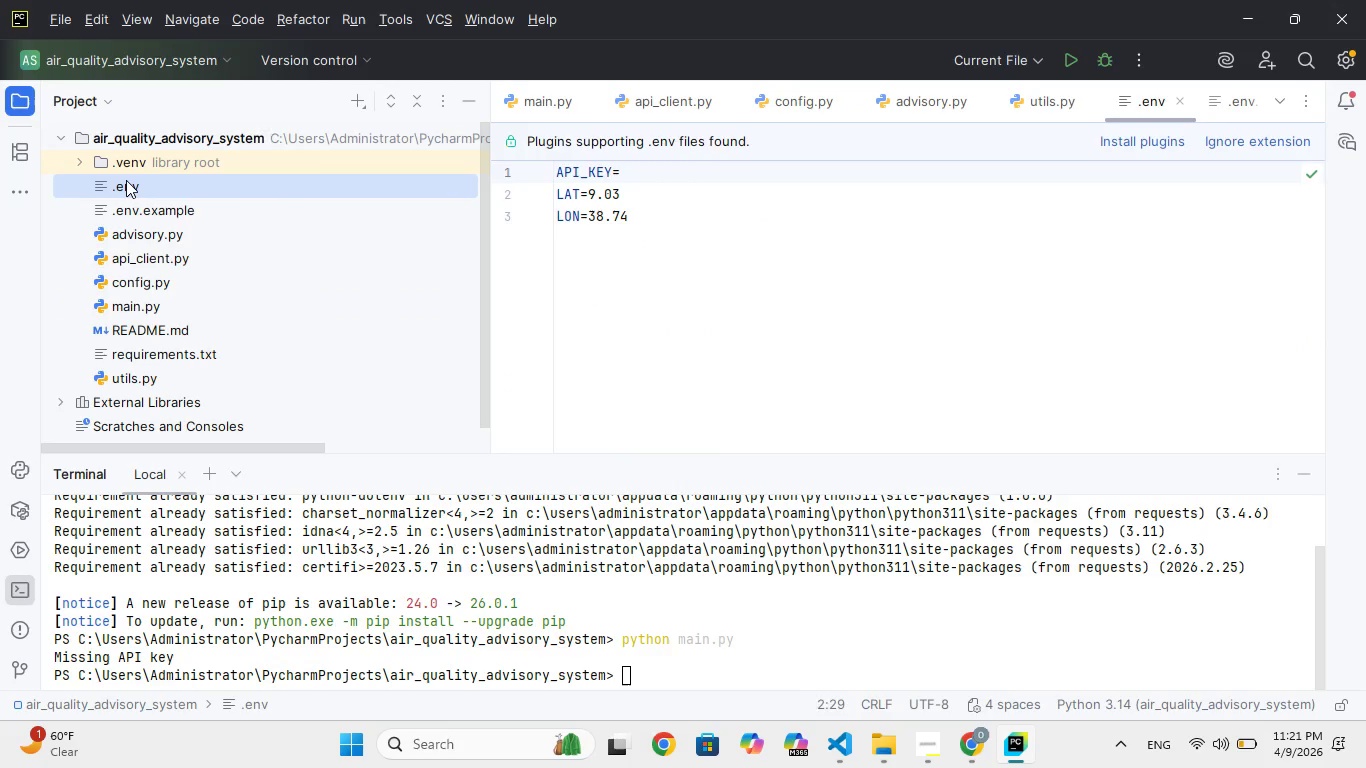 
triple_click([126, 180])
 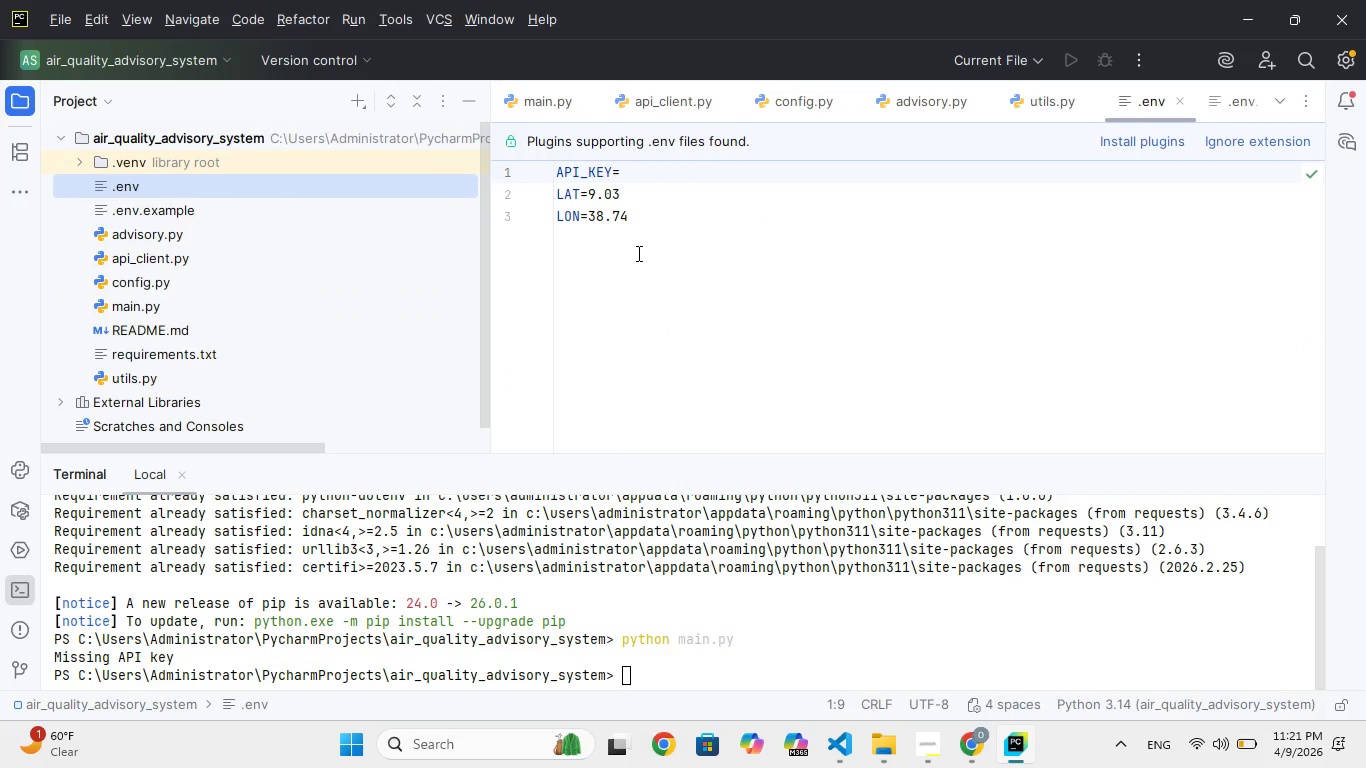 
left_click([658, 241])
 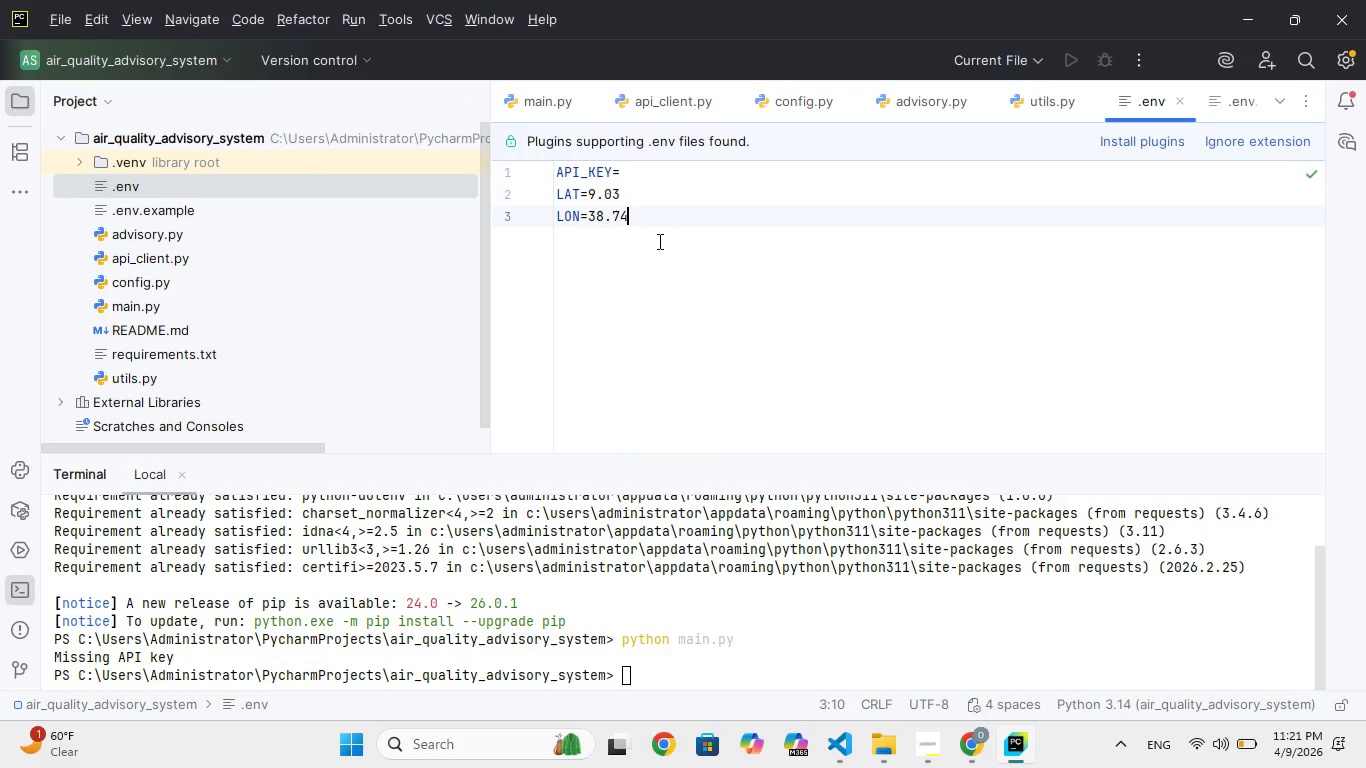 
left_click_drag(start_coordinate=[658, 241], to_coordinate=[566, 170])
 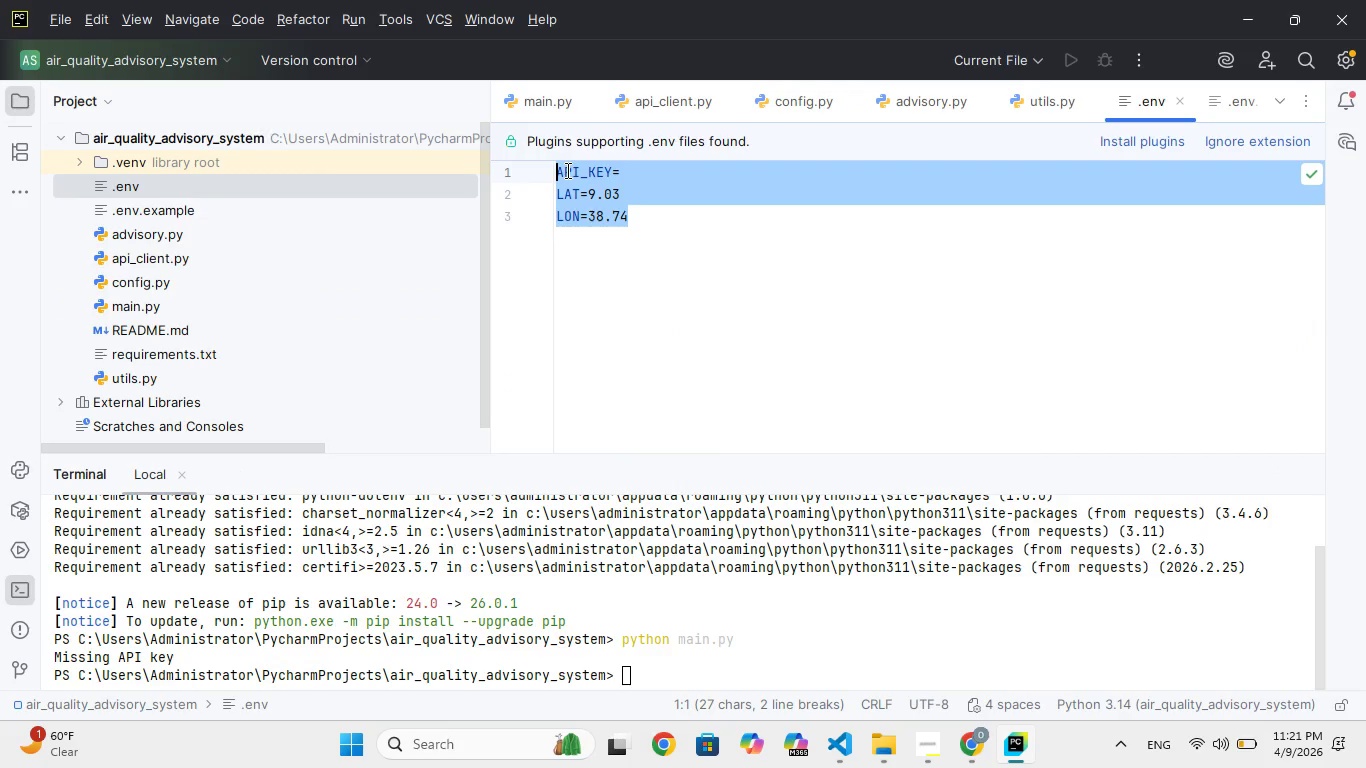 
key(Control+V)
 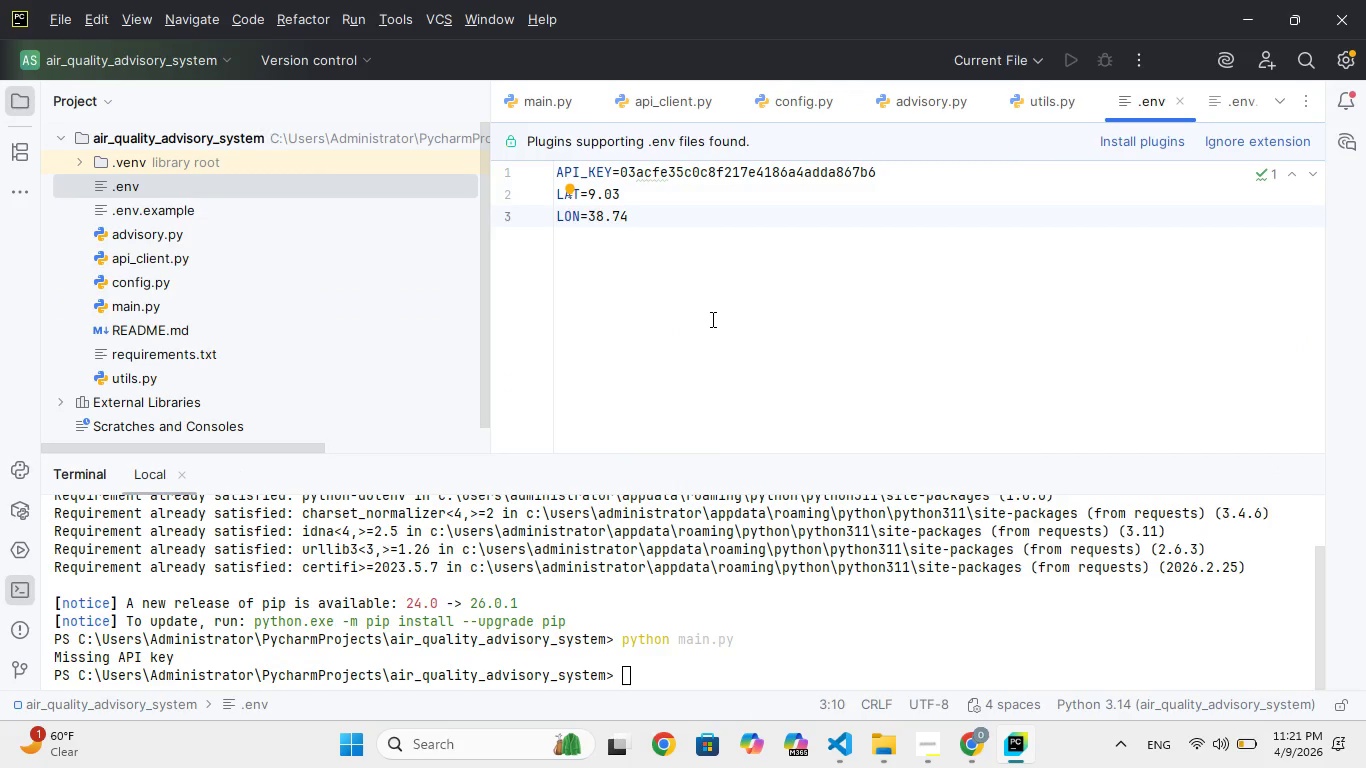 
scroll: coordinate [711, 311], scroll_direction: down, amount: 3.0
 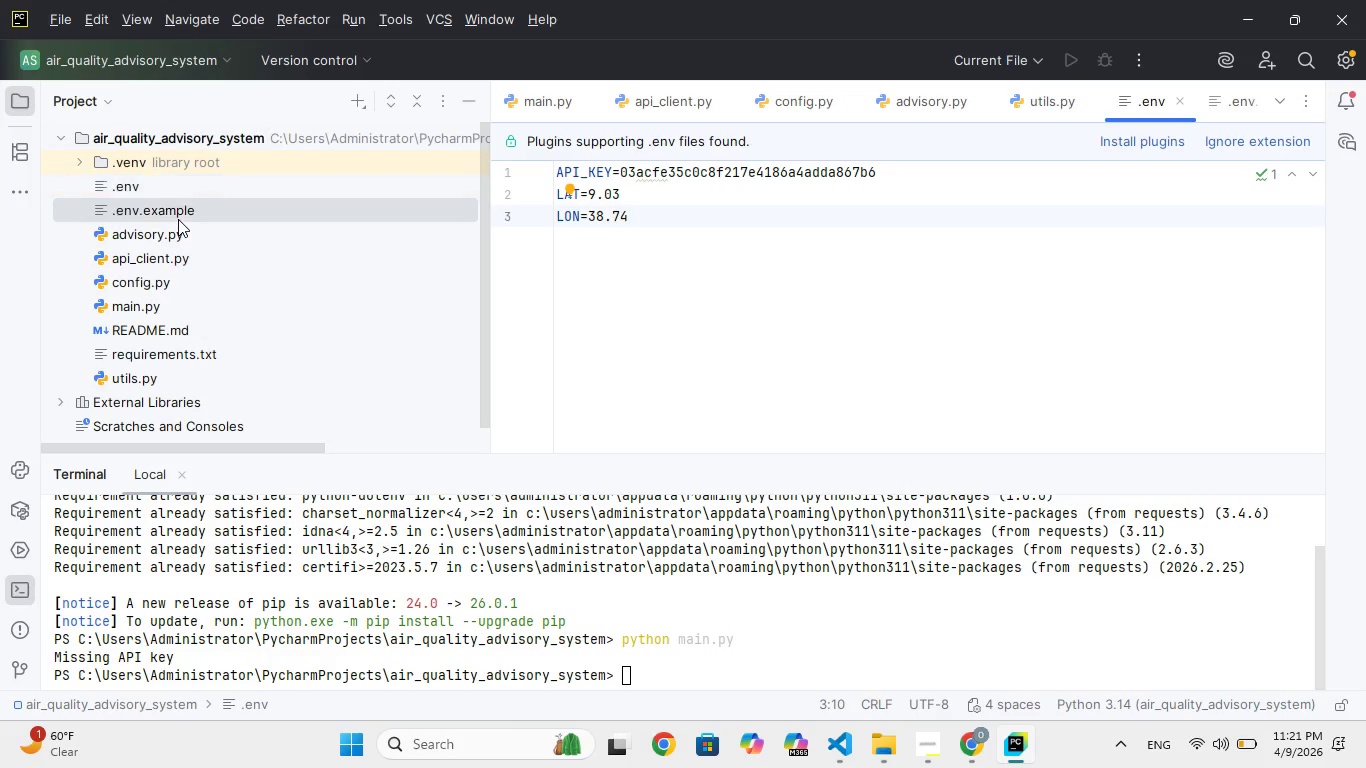 
double_click([178, 219])
 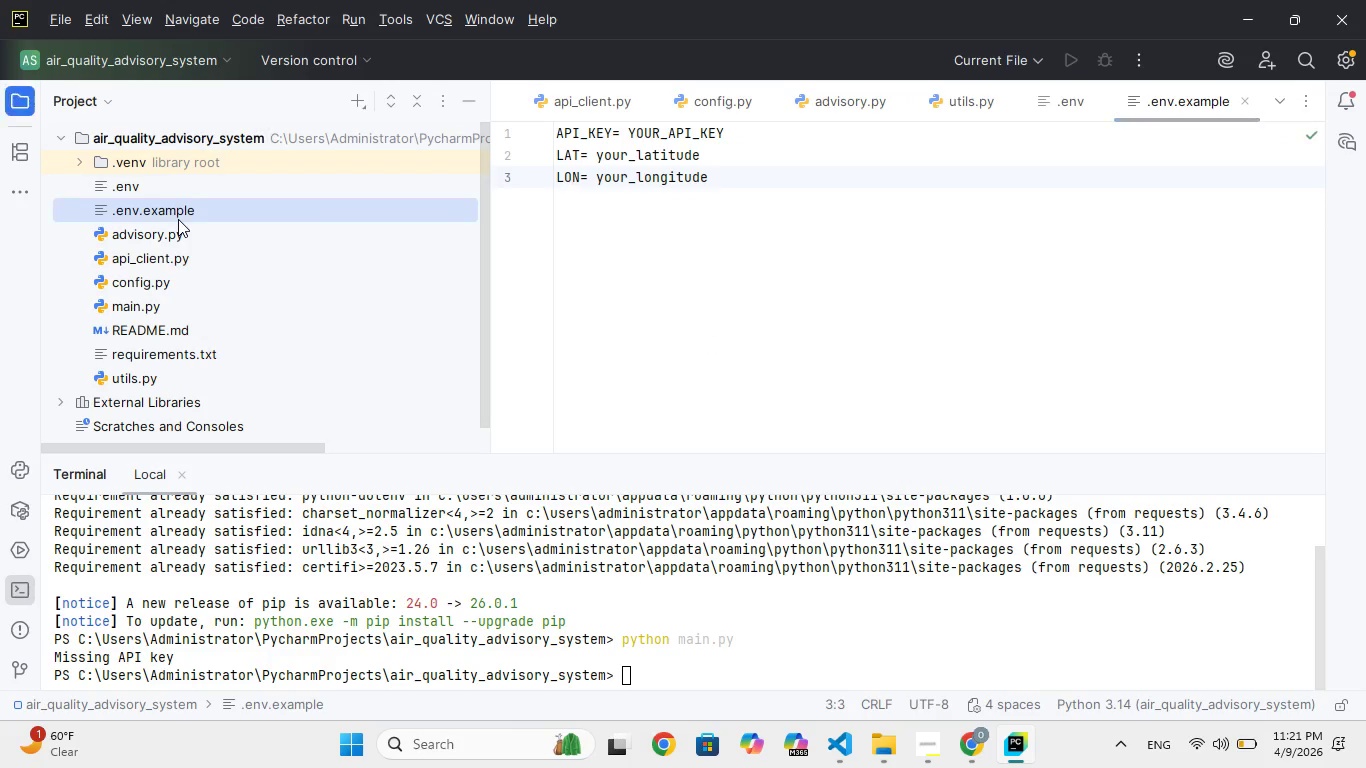 
double_click([178, 219])
 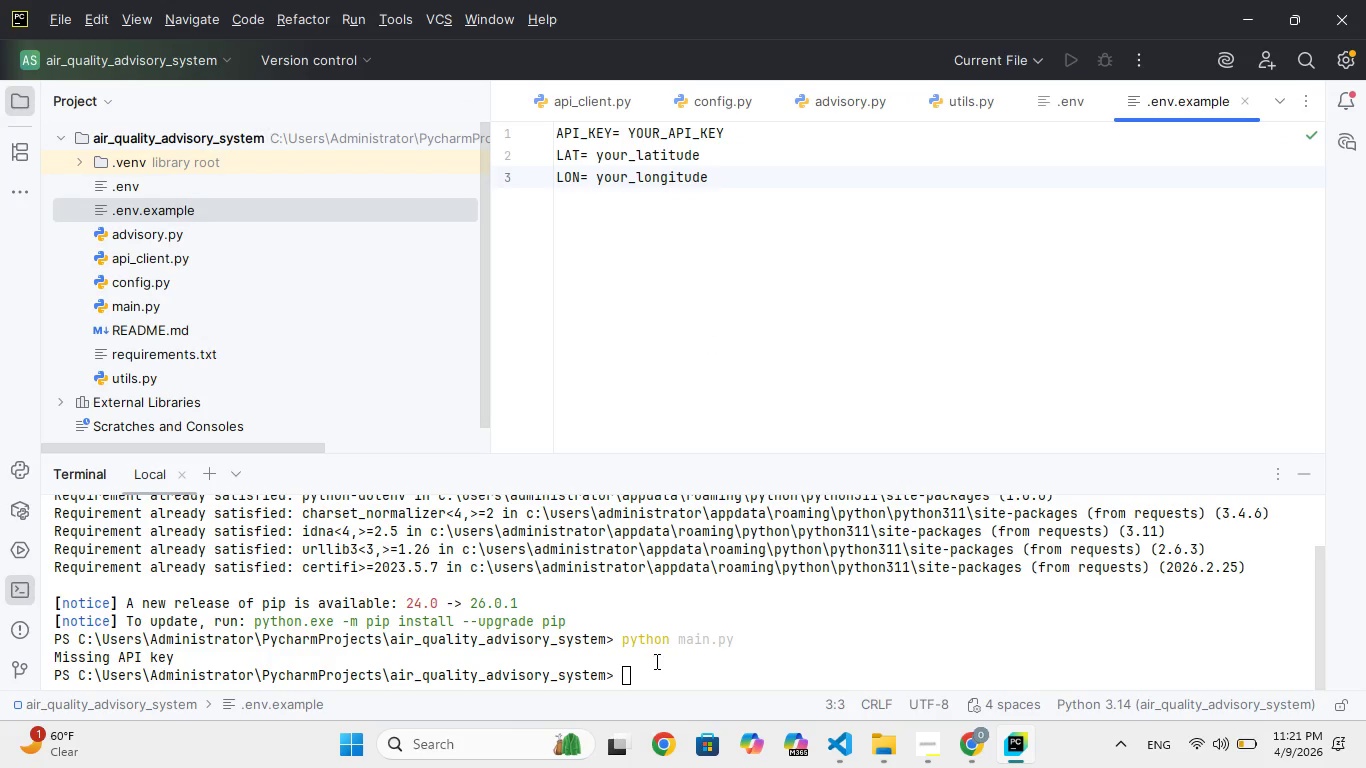 
left_click([655, 661])
 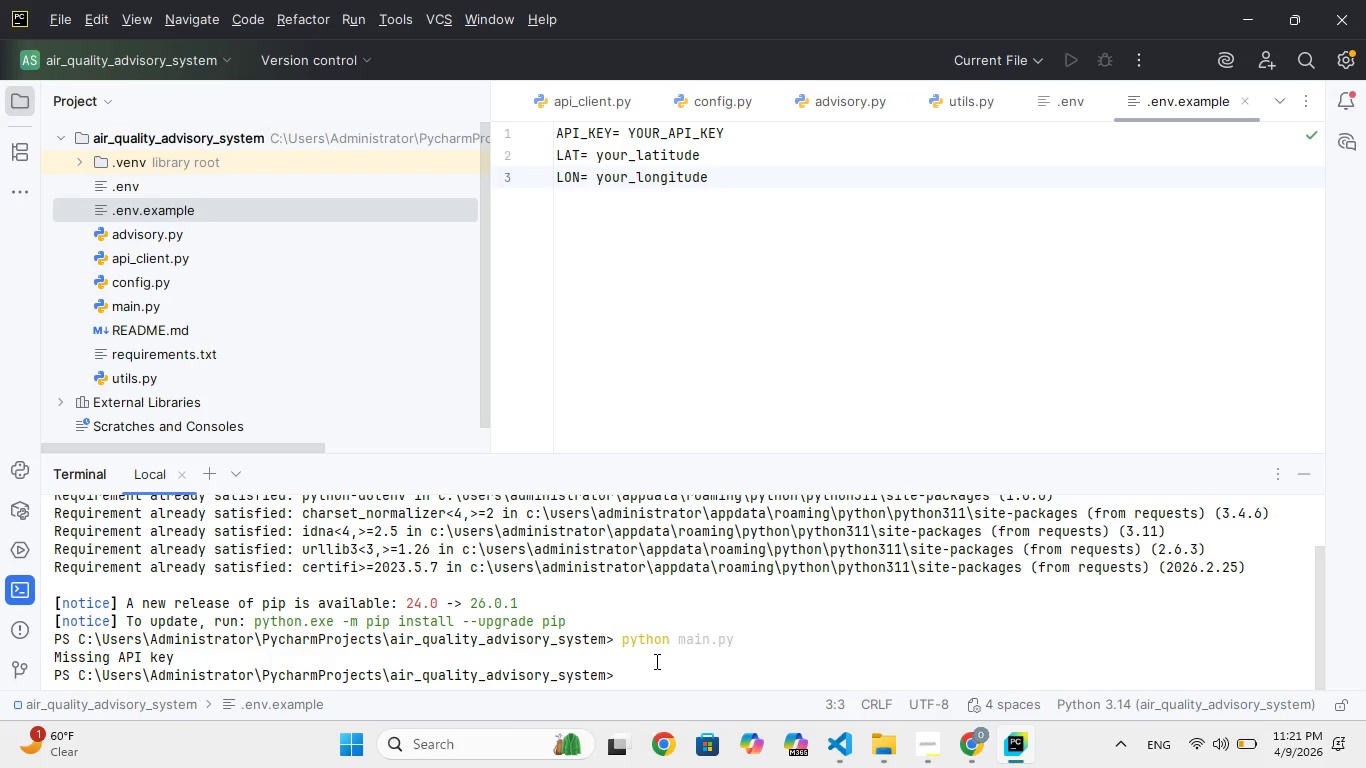 
key(ArrowUp)
 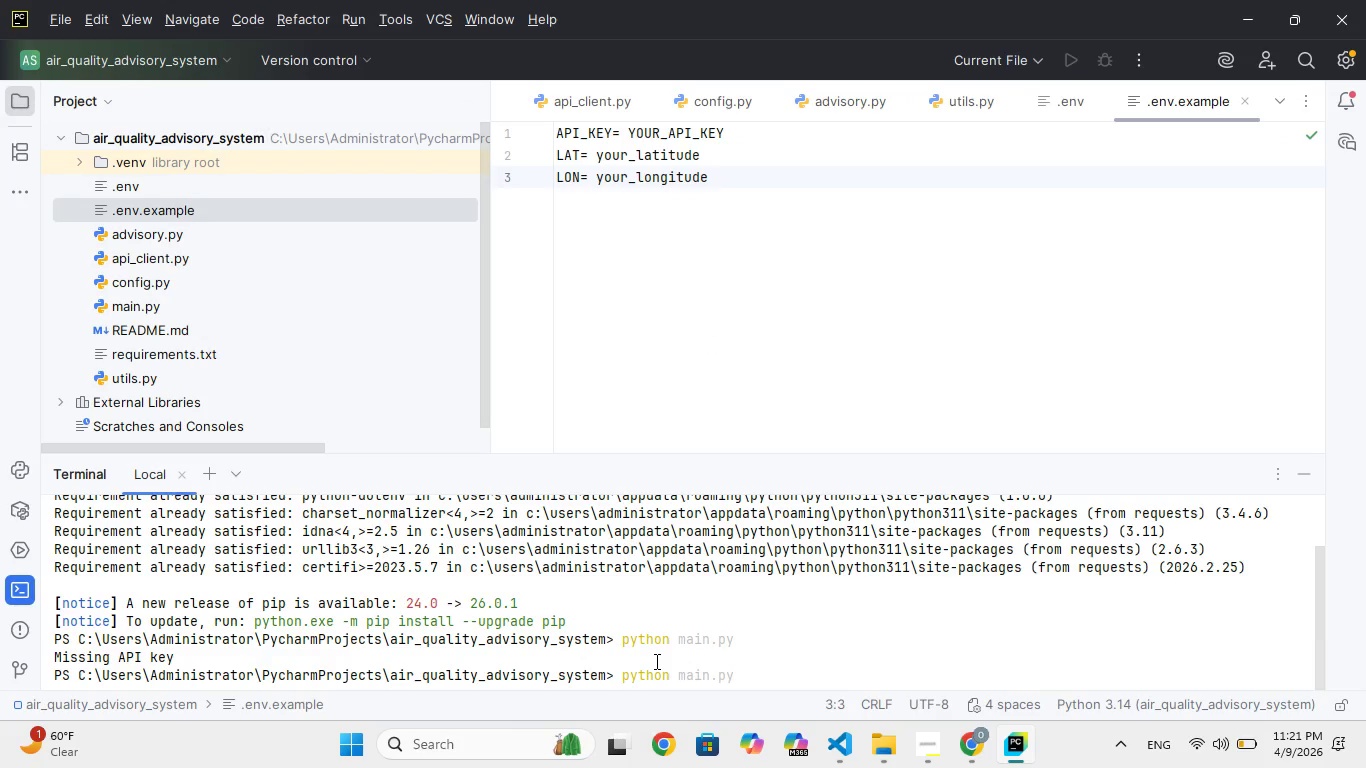 
hold_key(key=Enter, duration=0.33)
 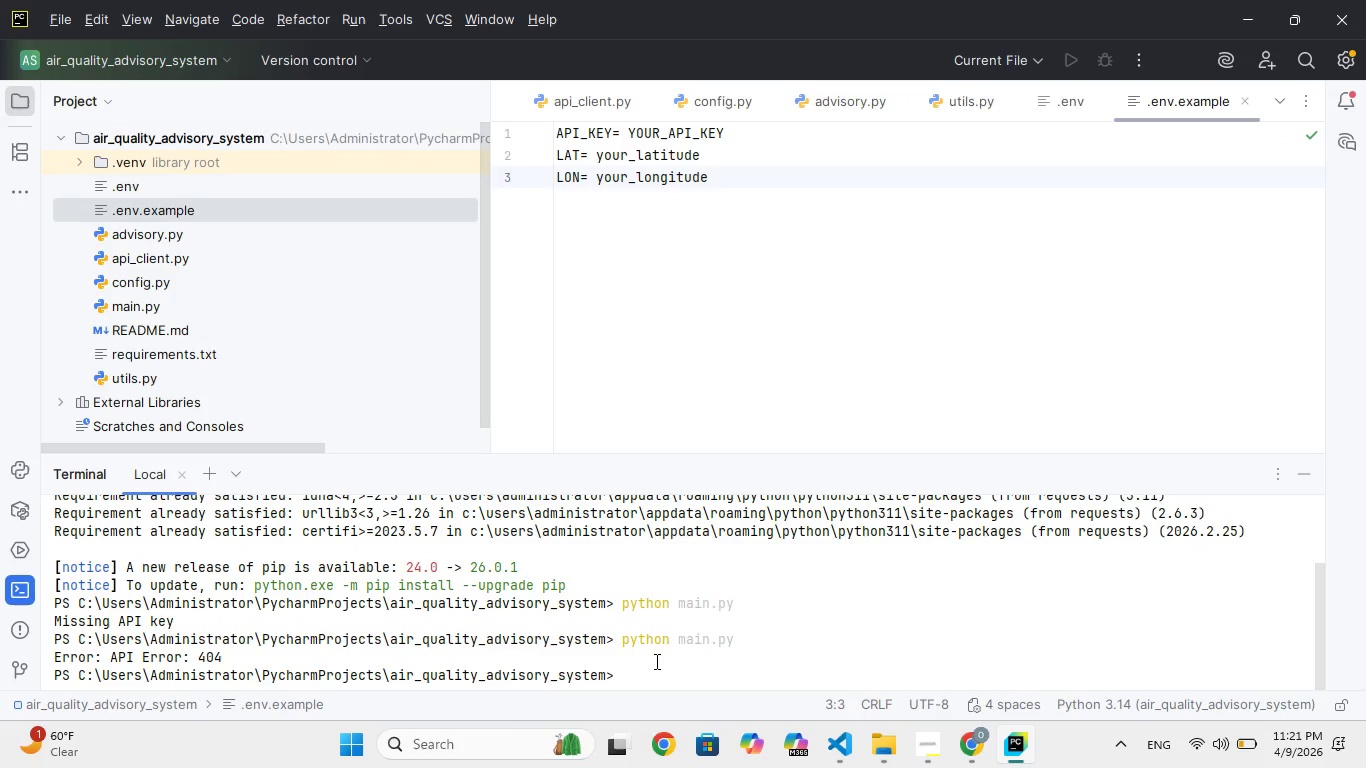 
wait(8.14)
 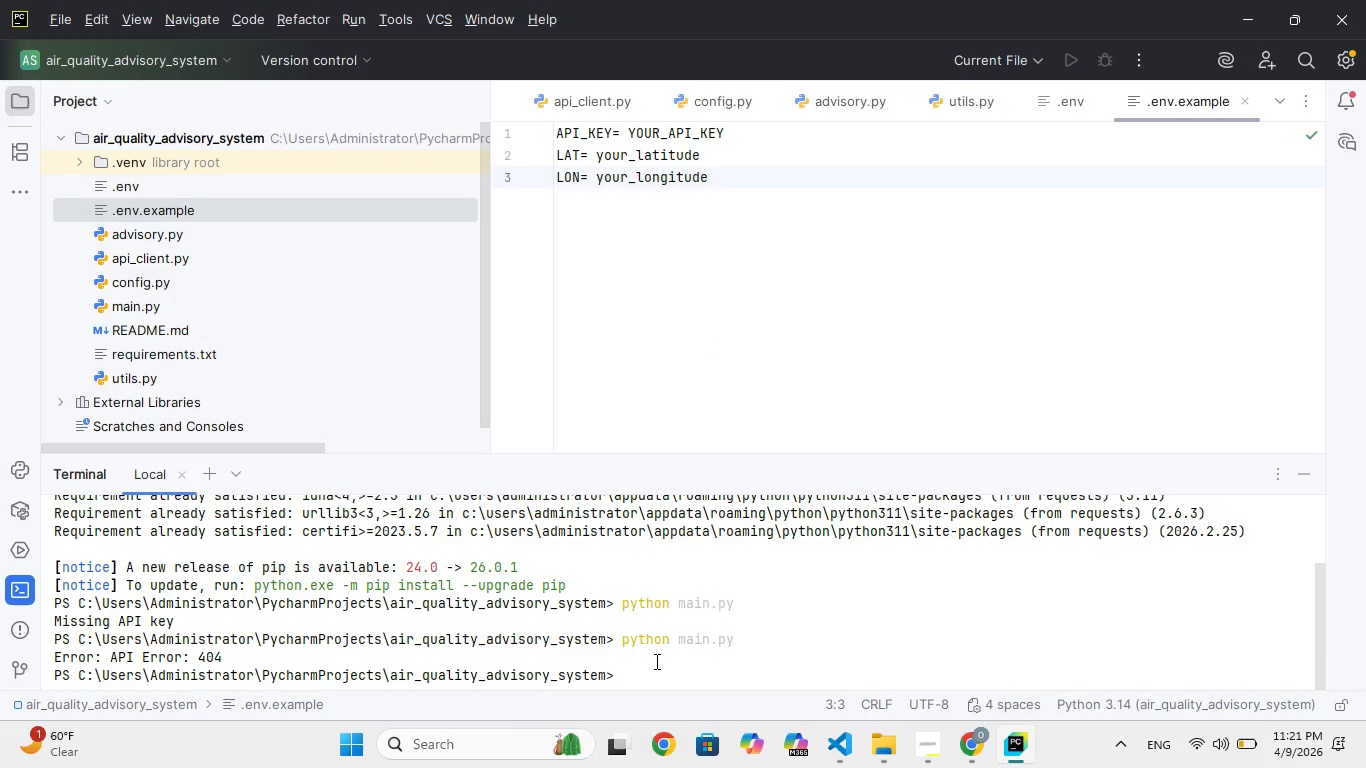 
left_click([970, 742])
 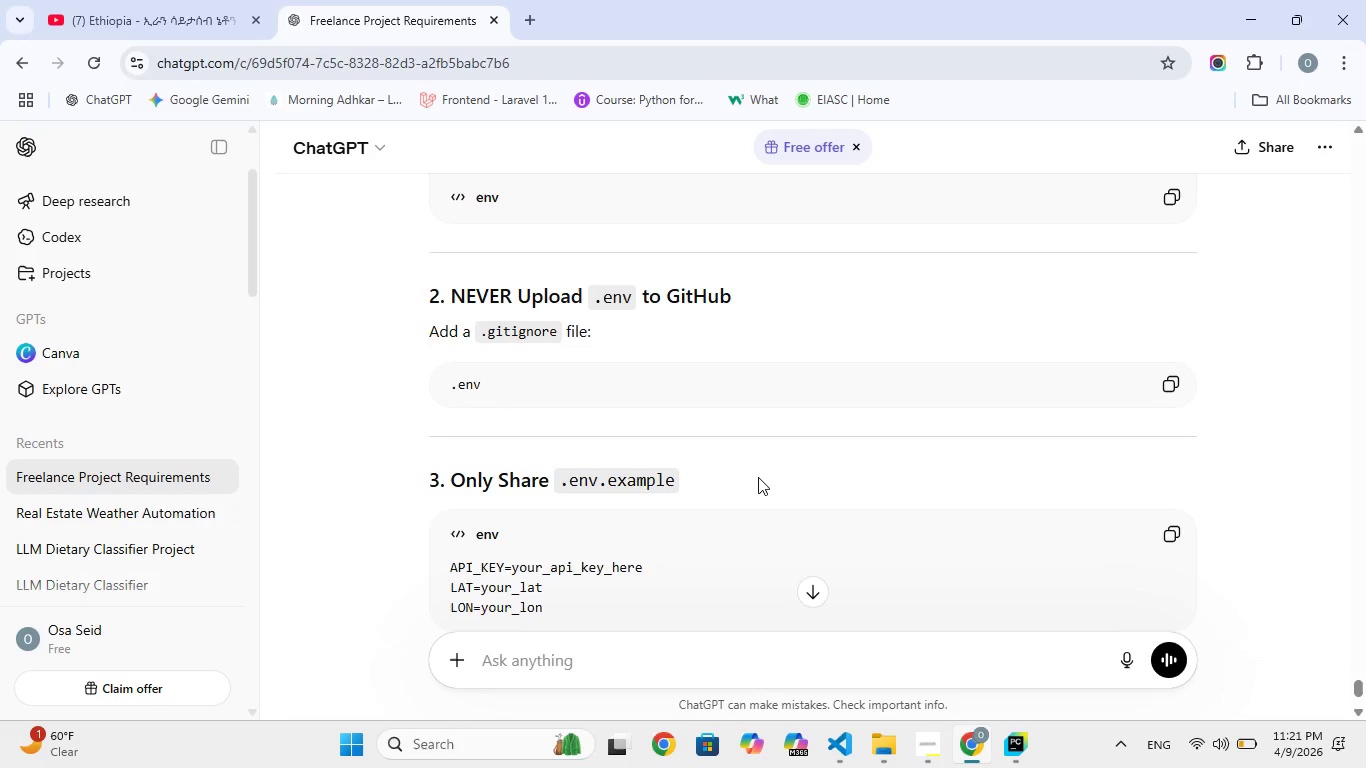 
scroll: coordinate [767, 487], scroll_direction: up, amount: 9.0
 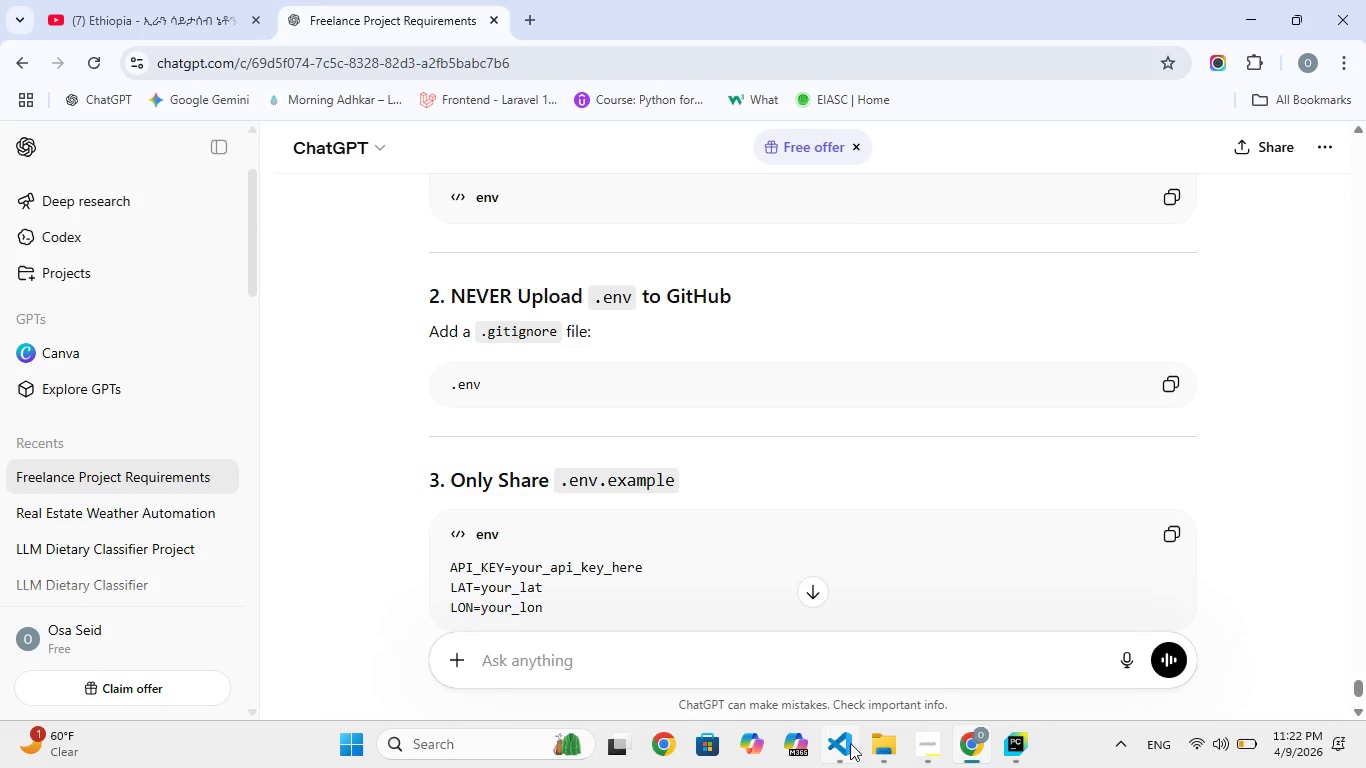 
left_click([1031, 753])
 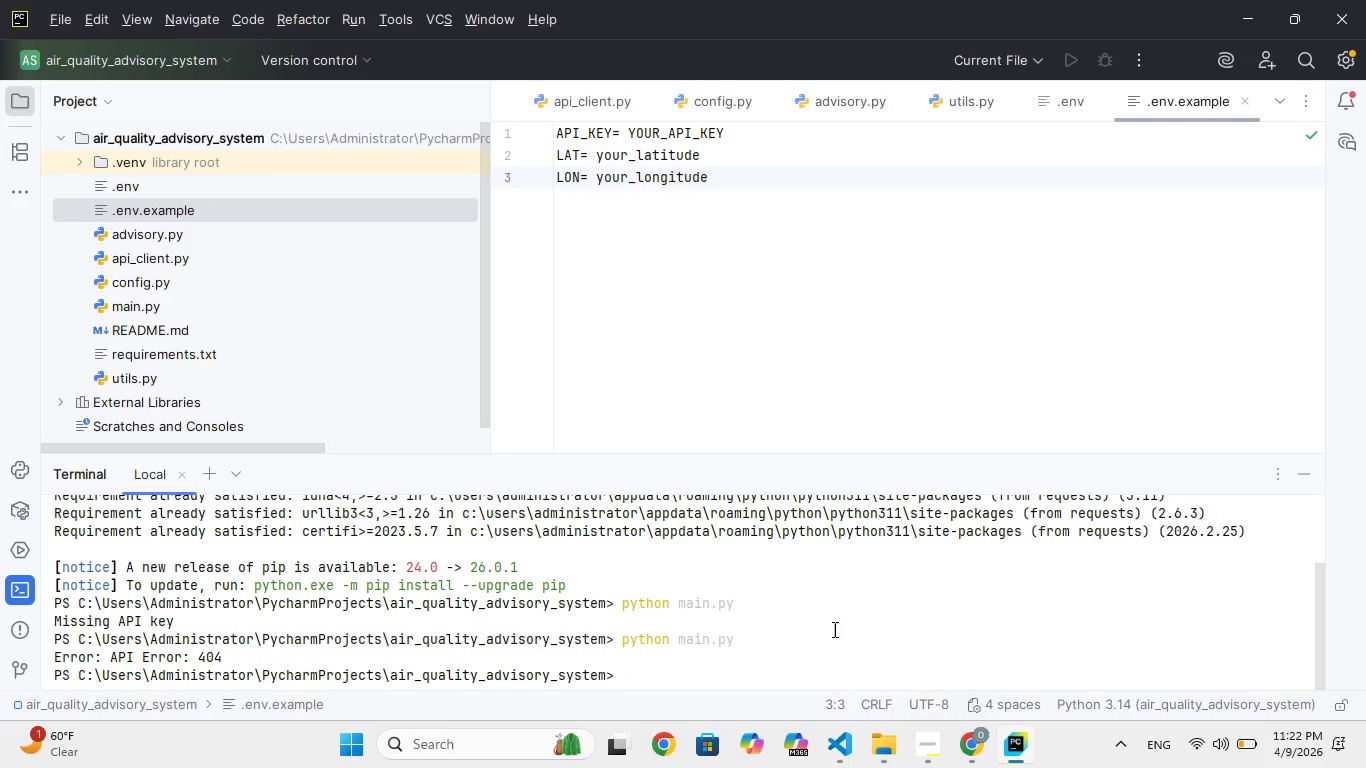 
scroll: coordinate [816, 623], scroll_direction: down, amount: 66.0
 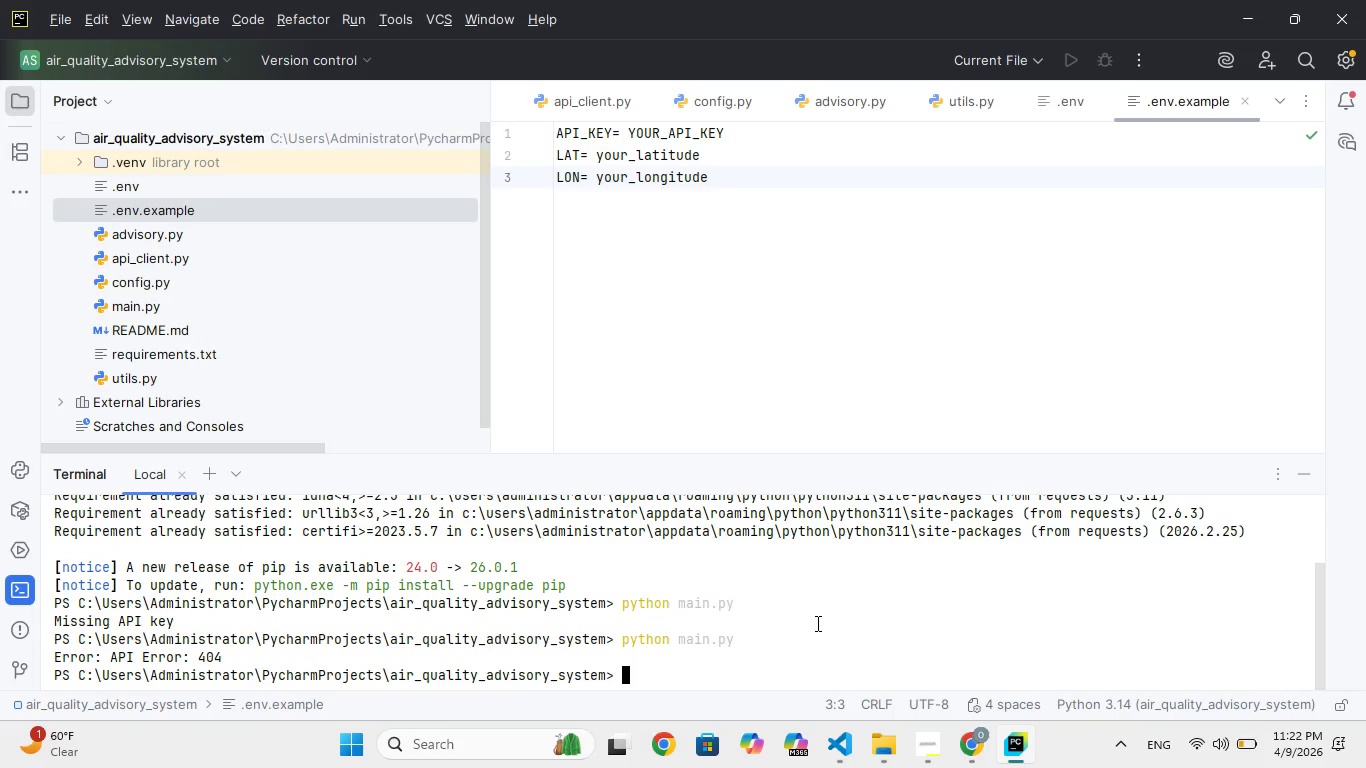 
type(cls)
 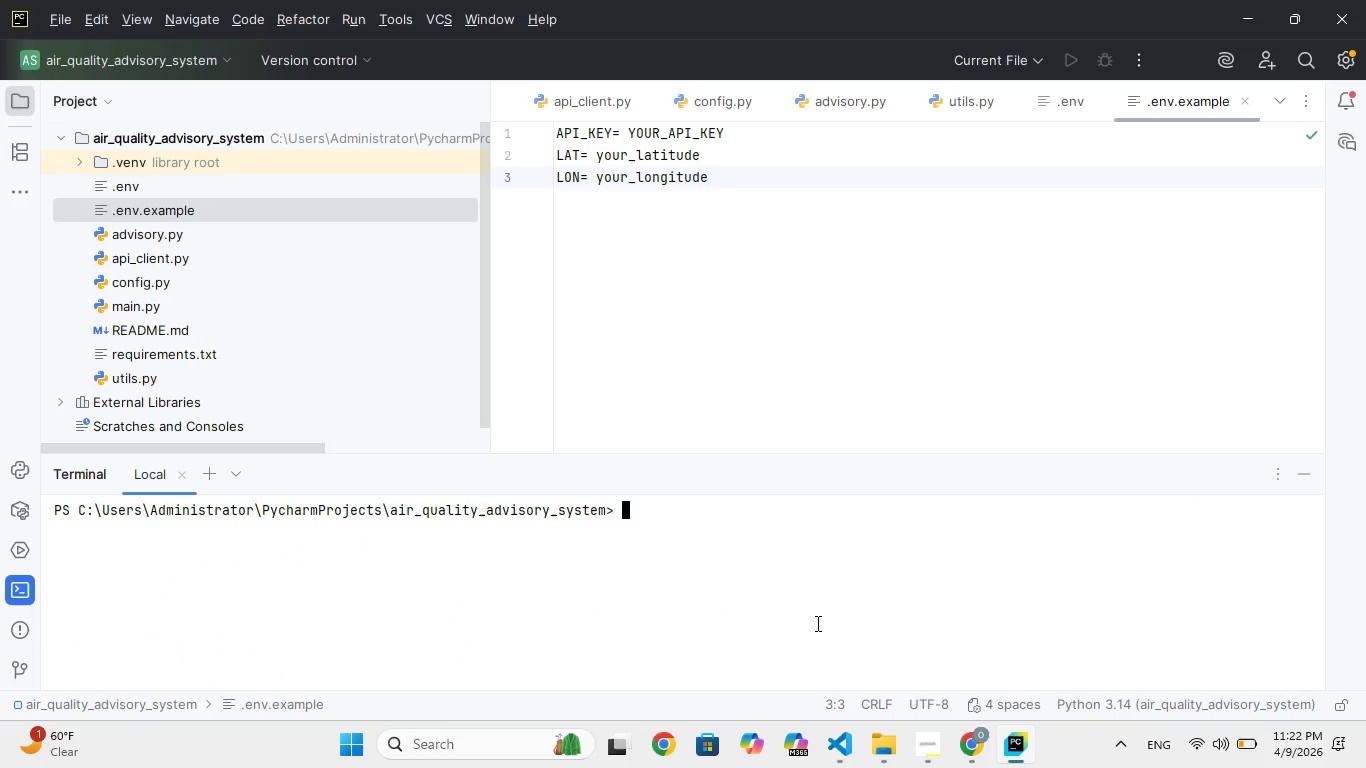 
hold_key(key=Enter, duration=0.34)
 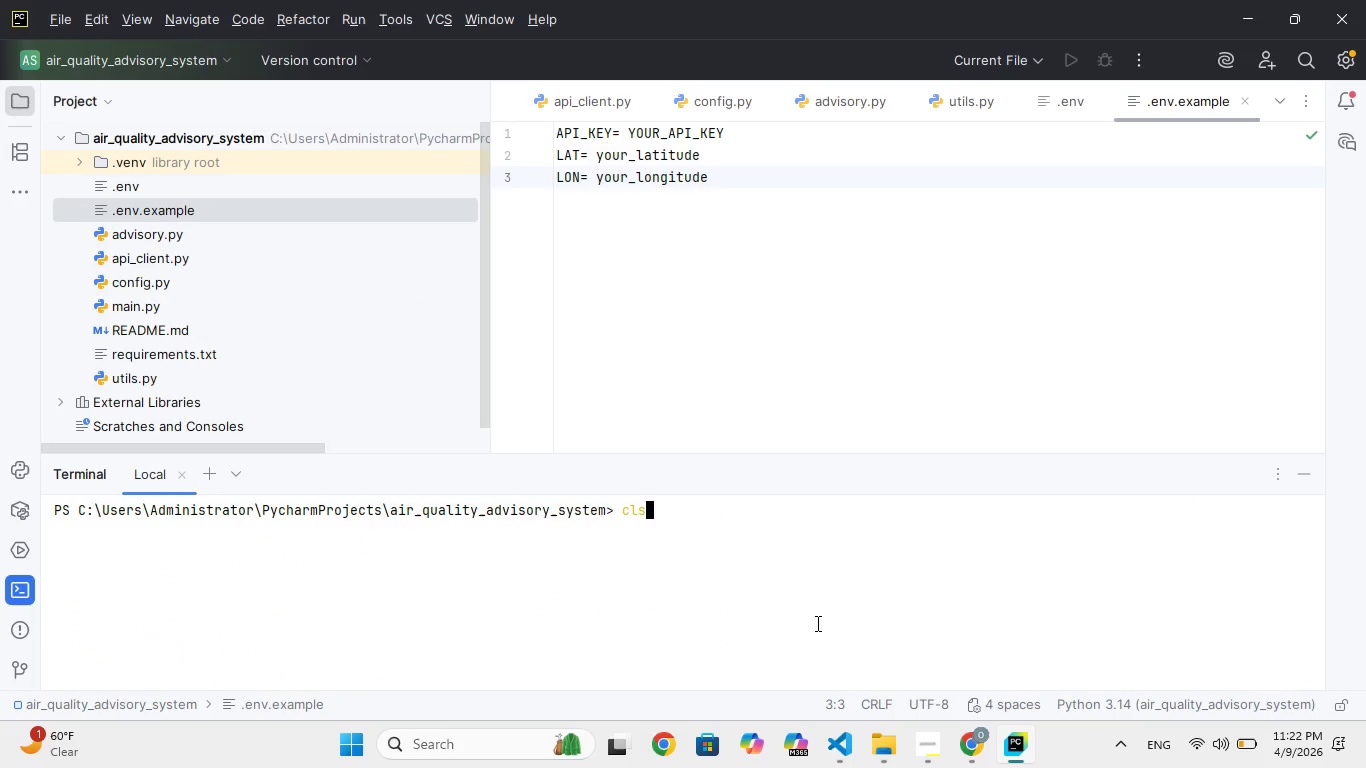 
key(ArrowUp)
 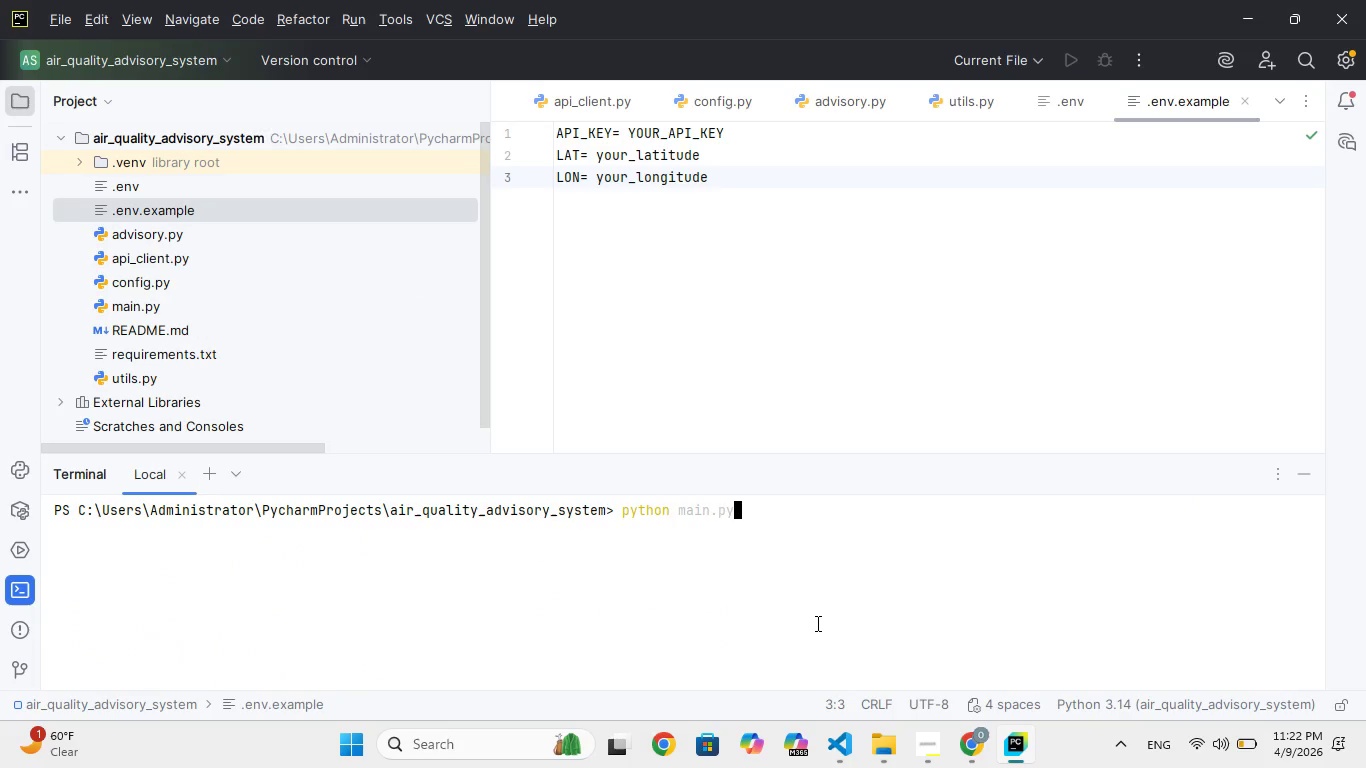 
key(ArrowUp)
 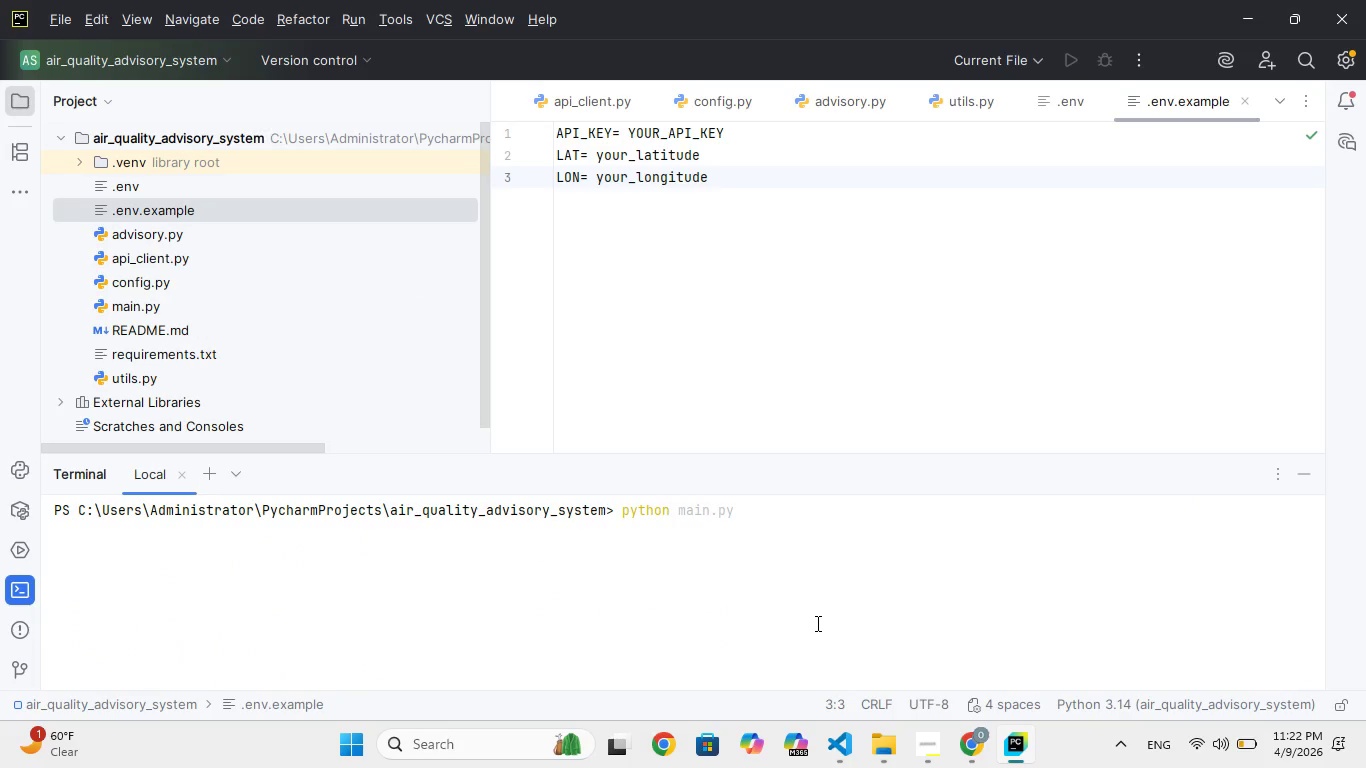 
hold_key(key=Backspace, duration=1.36)
 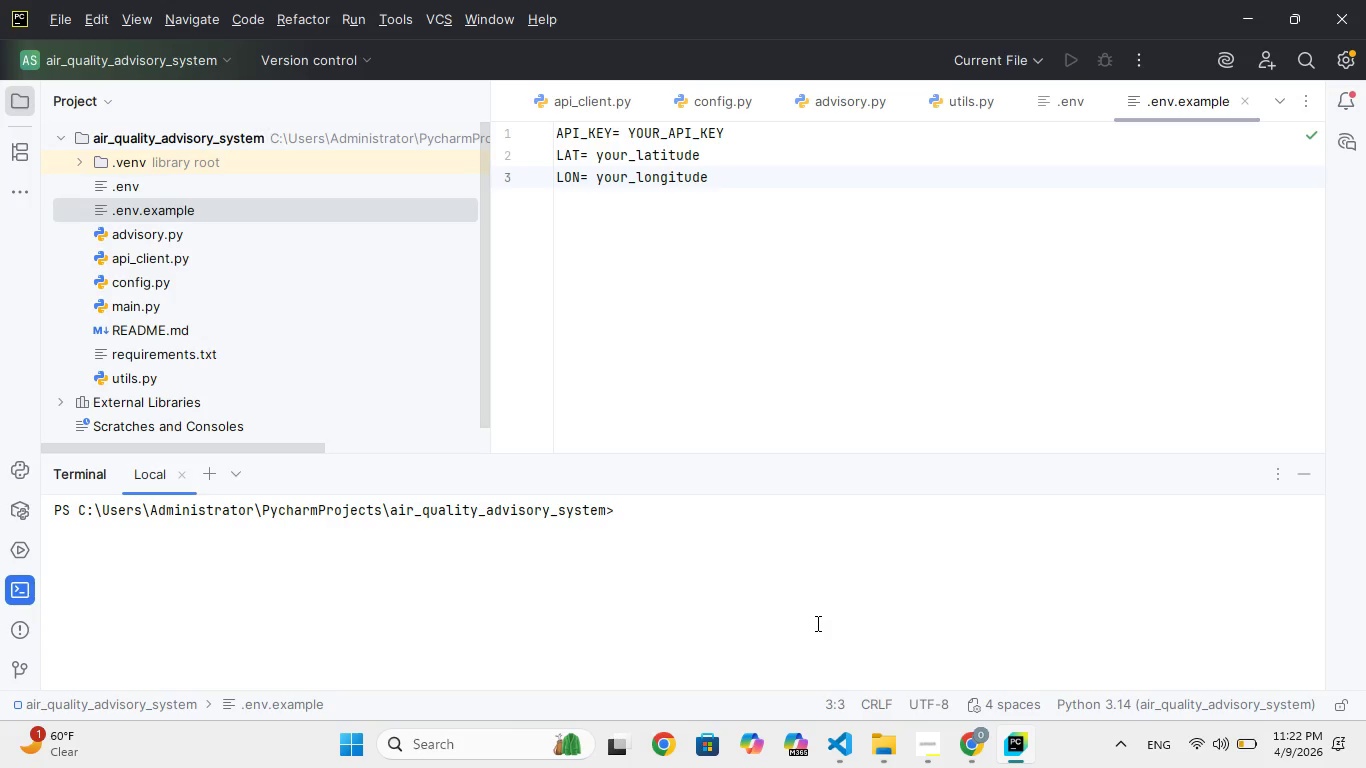 
type(pyhon amin)
key(Backspace)
key(Backspace)
key(Backspace)
key(Backspace)
type(main.y)
 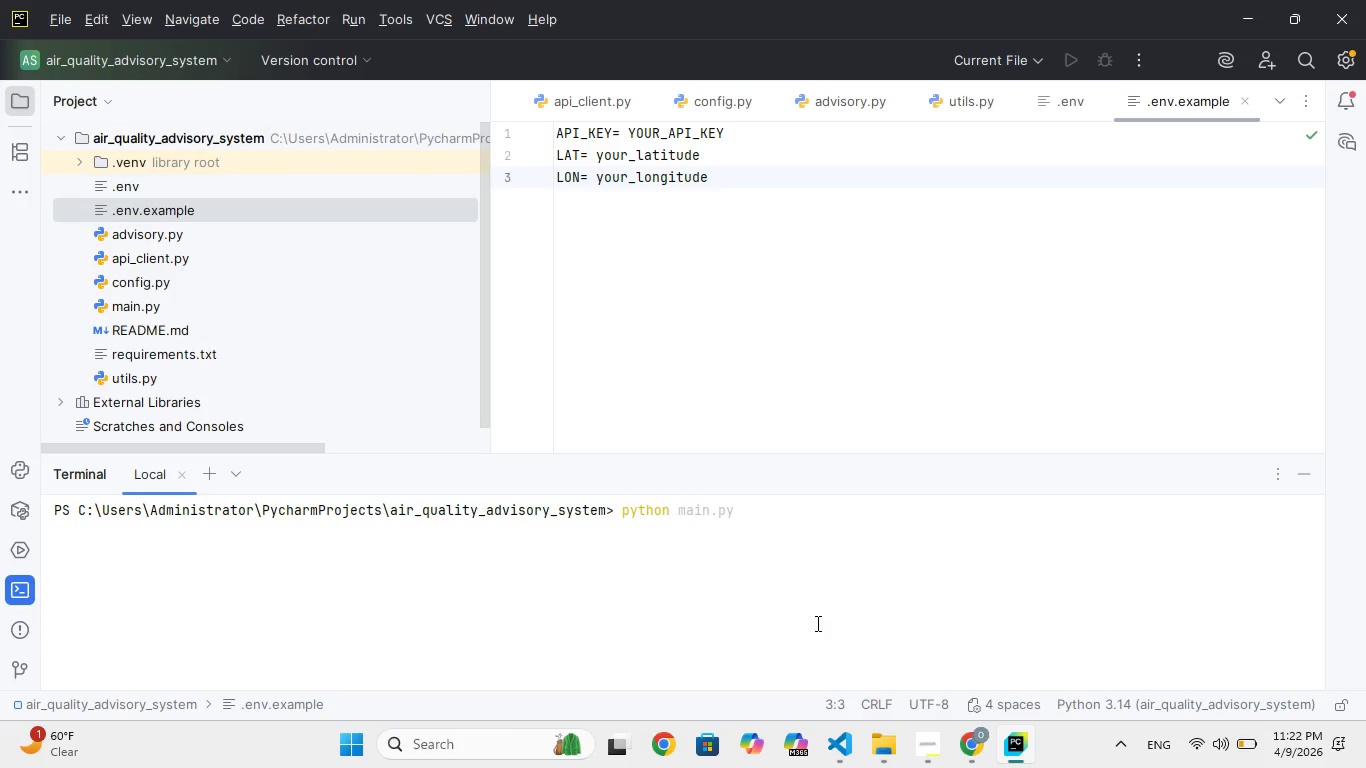 
hold_key(key=T, duration=0.38)
 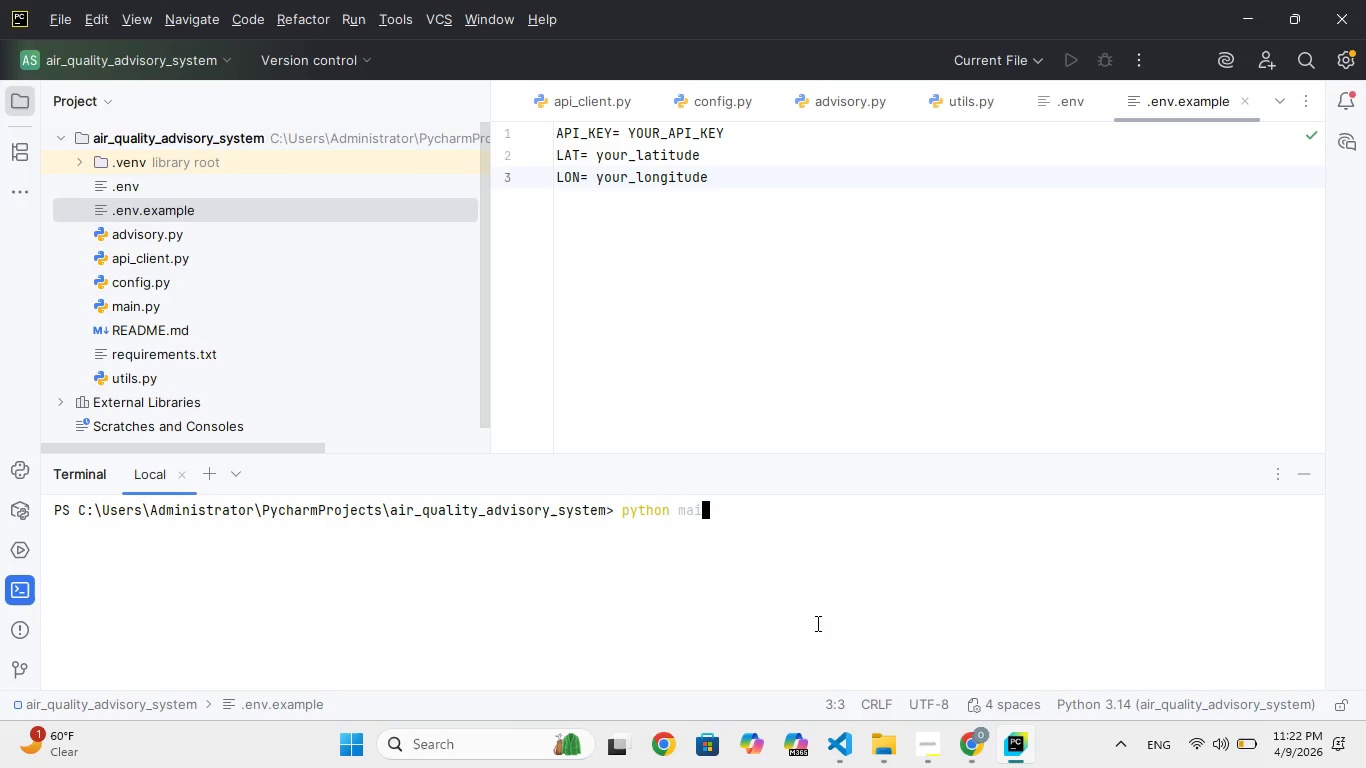 
hold_key(key=P, duration=0.31)
 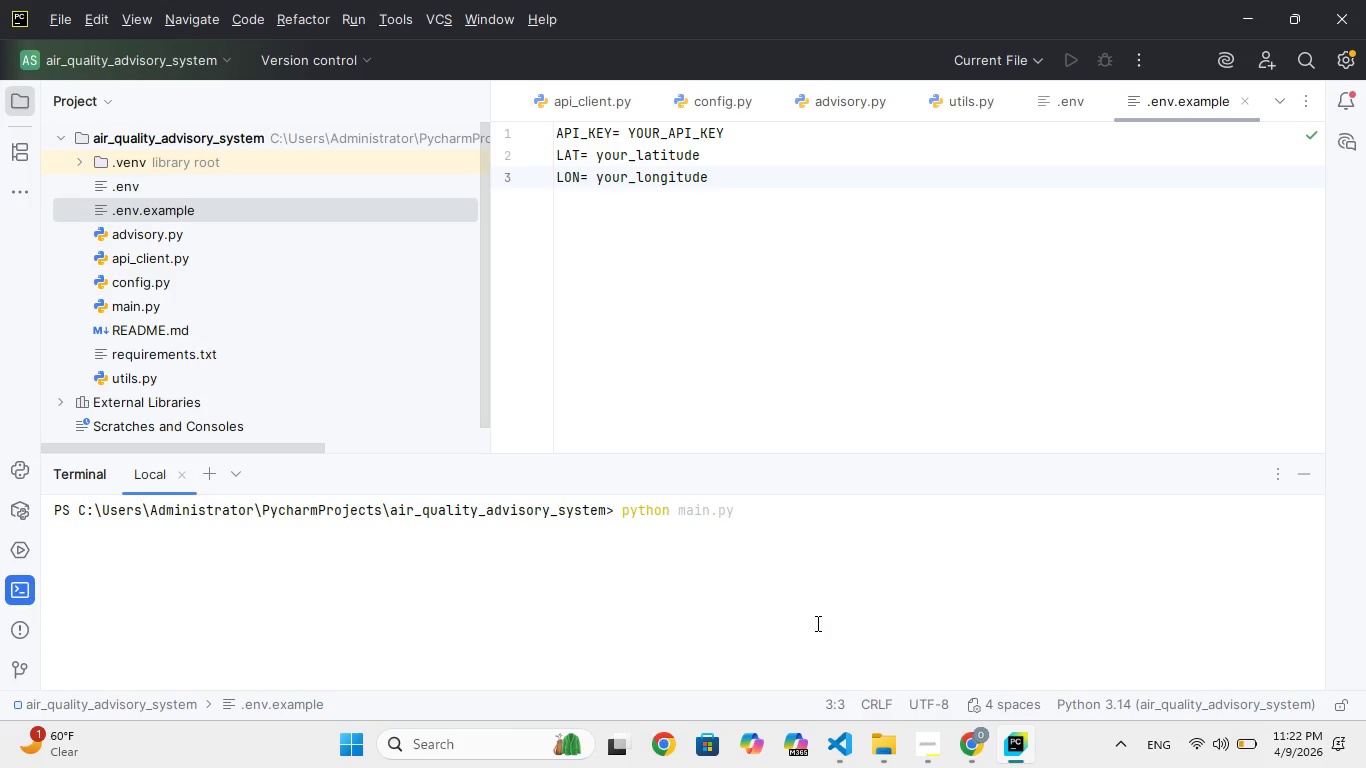 
key(Enter)
 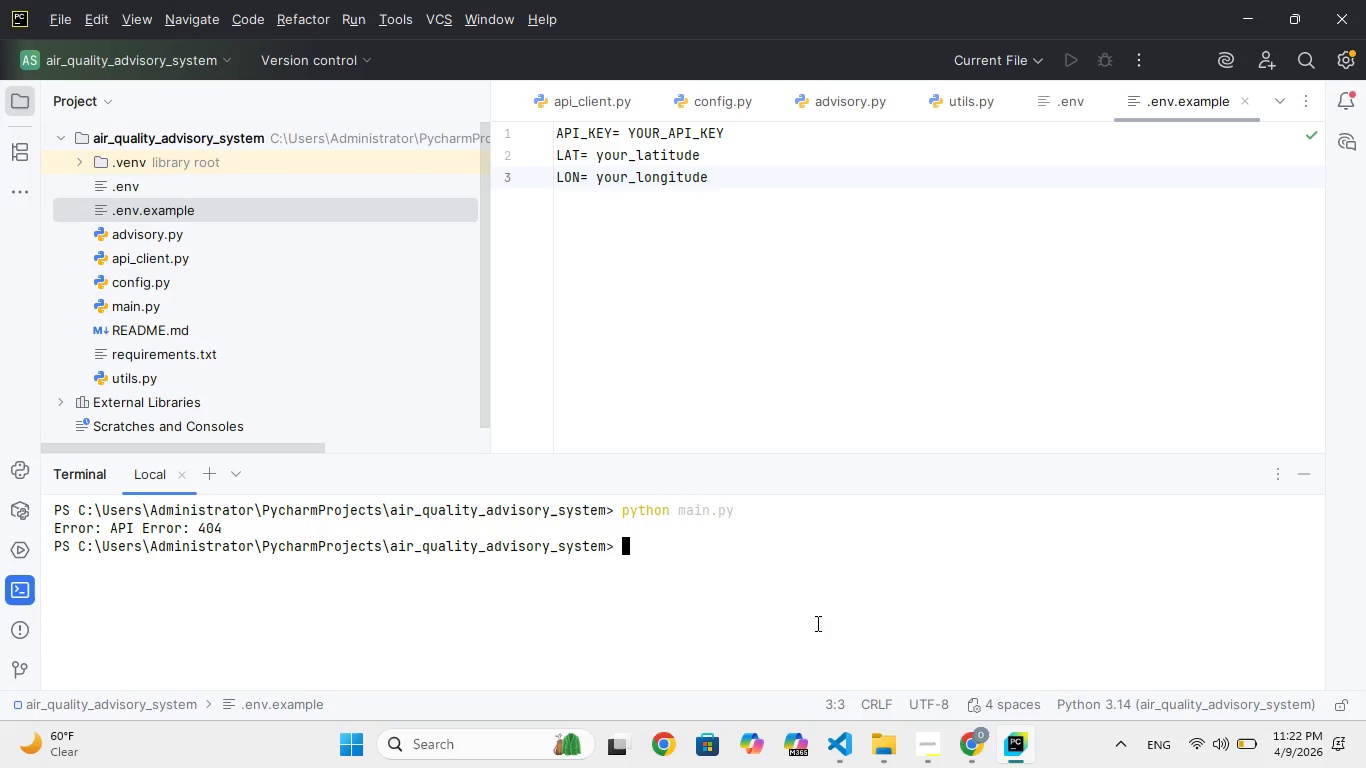 
wait(25.89)
 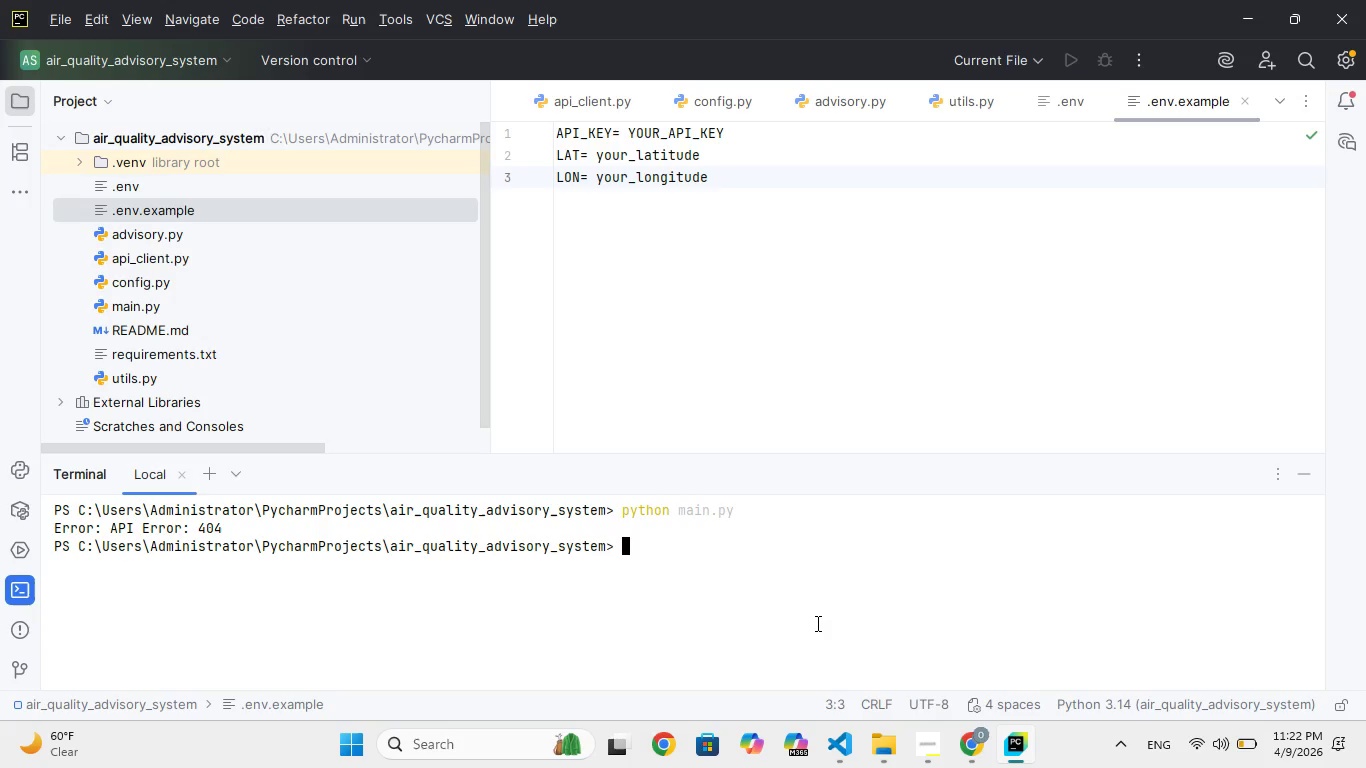 
double_click([175, 231])
 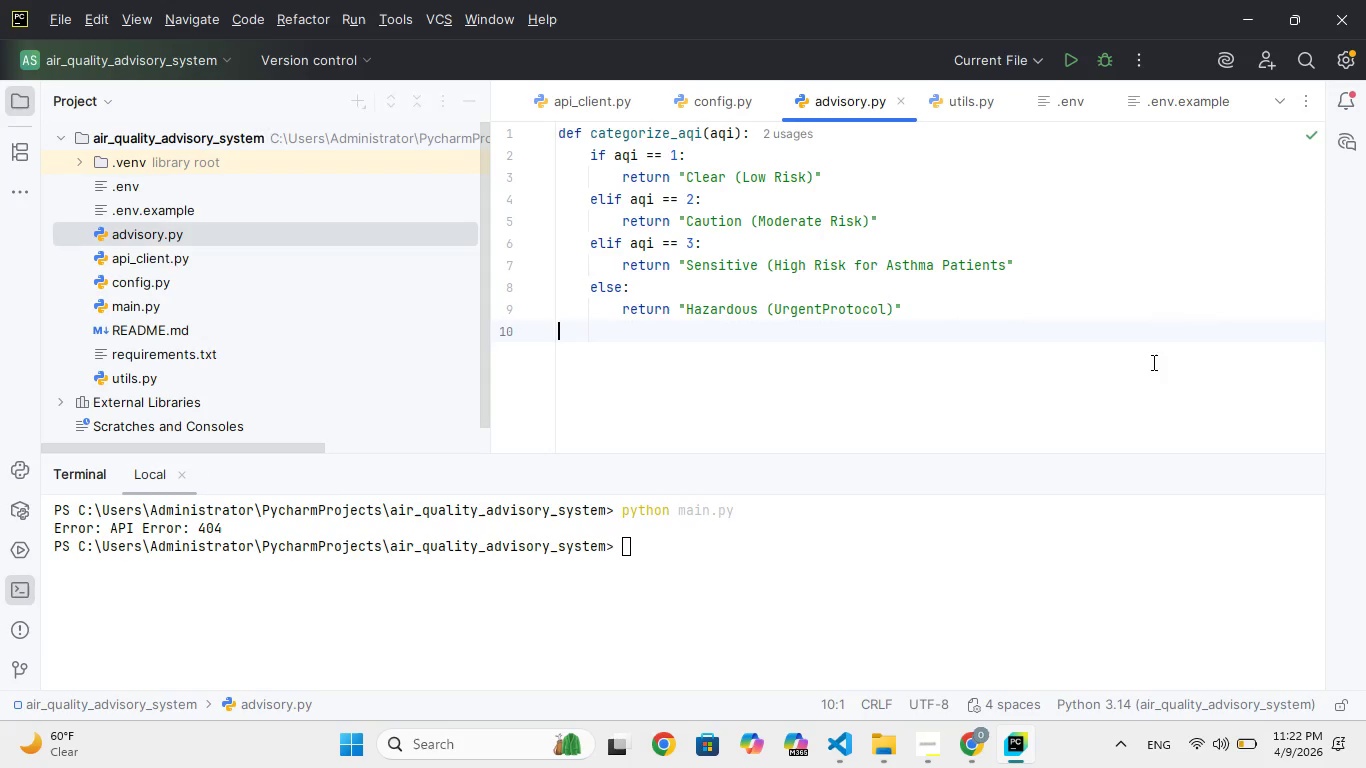 
scroll: coordinate [1177, 363], scroll_direction: up, amount: 24.0
 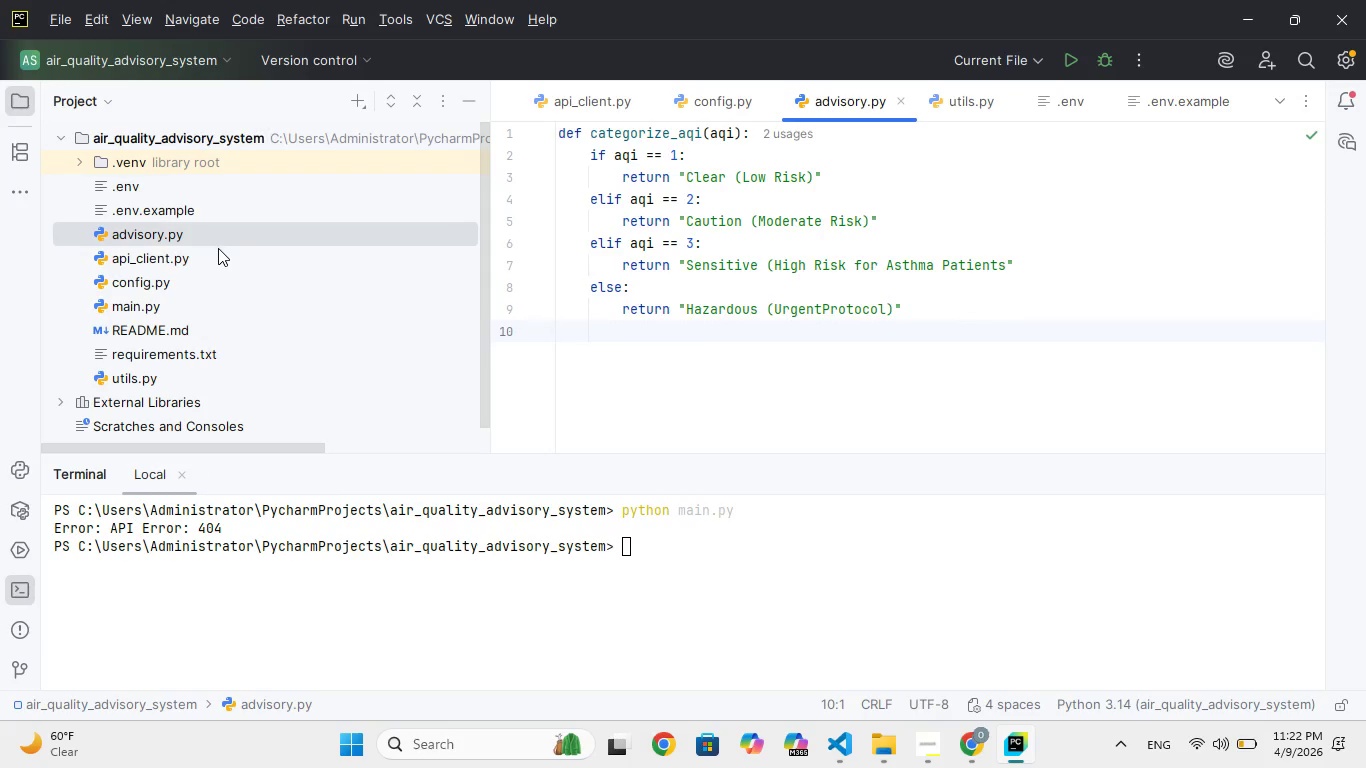 
double_click([181, 258])
 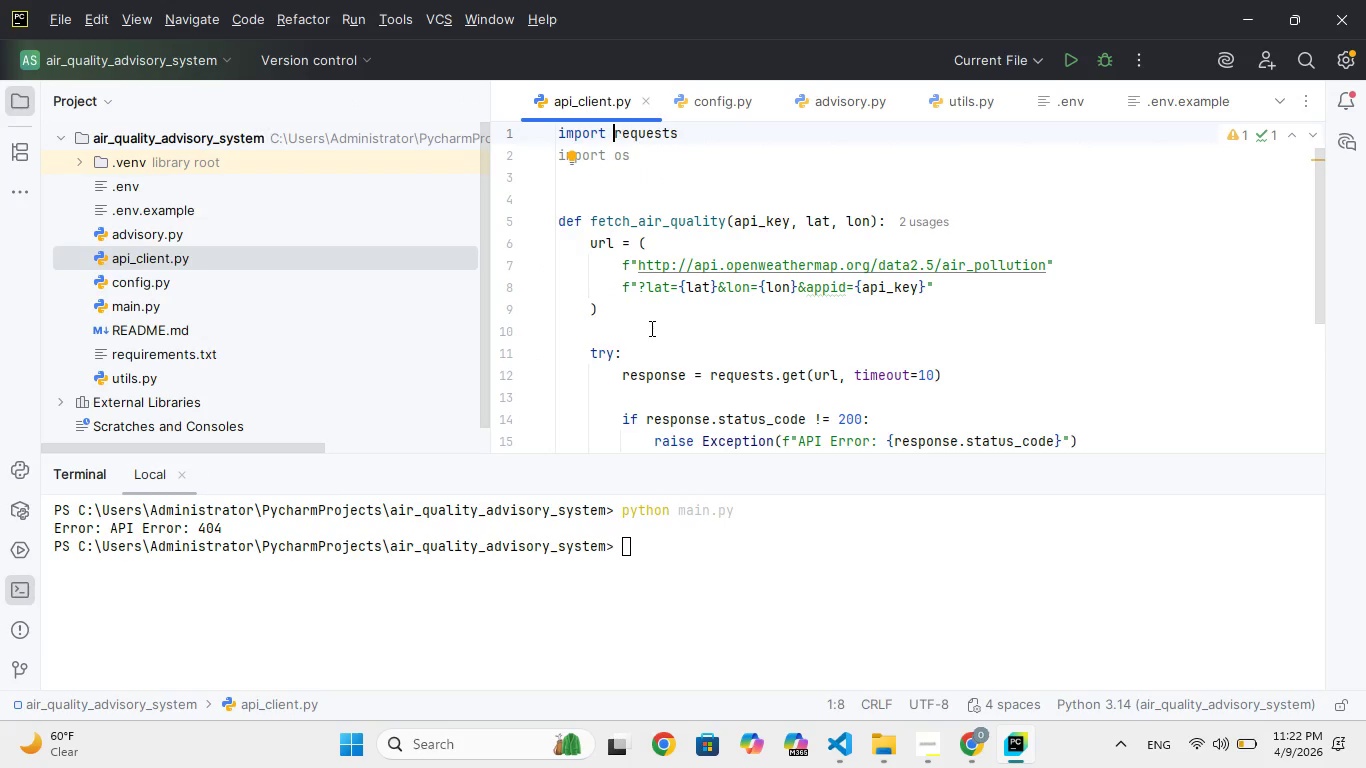 
scroll: coordinate [650, 328], scroll_direction: up, amount: 9.0
 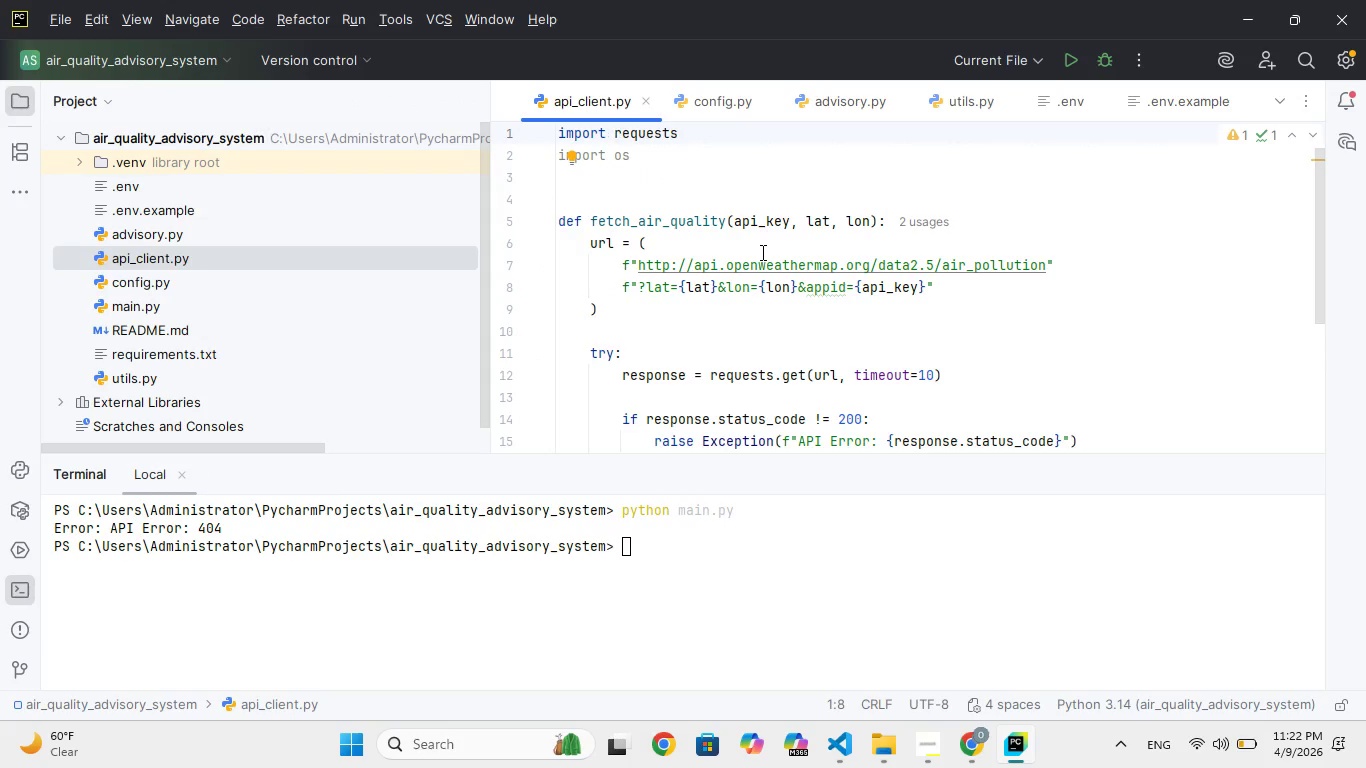 
wait(8.05)
 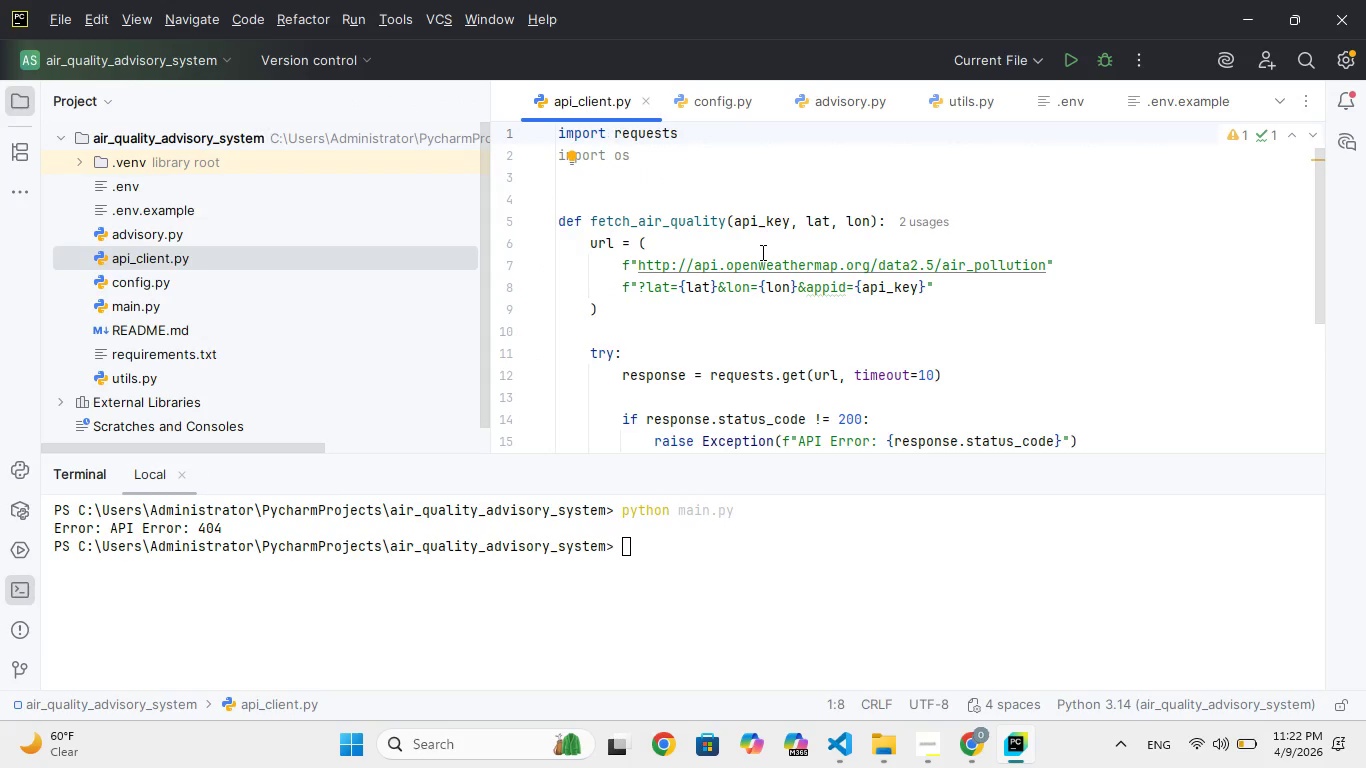 
left_click([905, 293])
 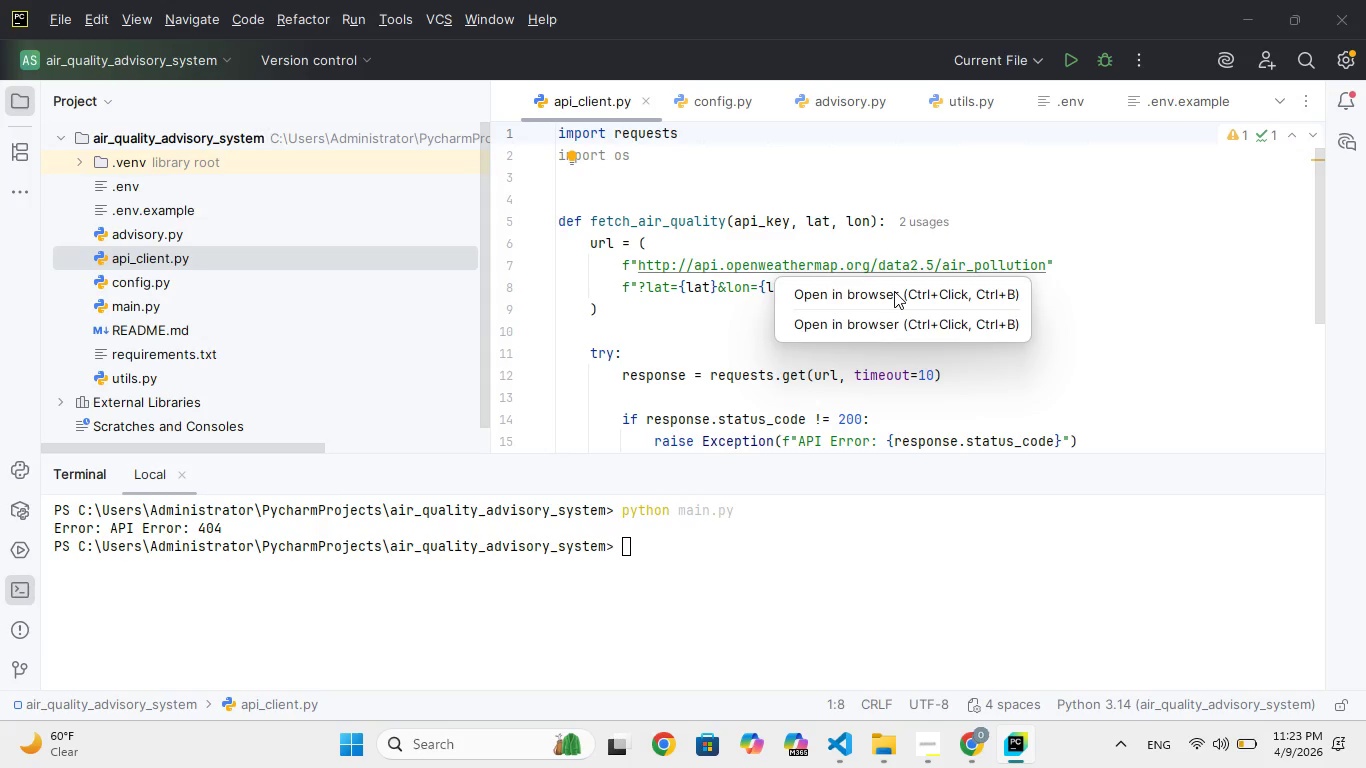 
hold_key(key=ControlLeft, duration=1.53)
 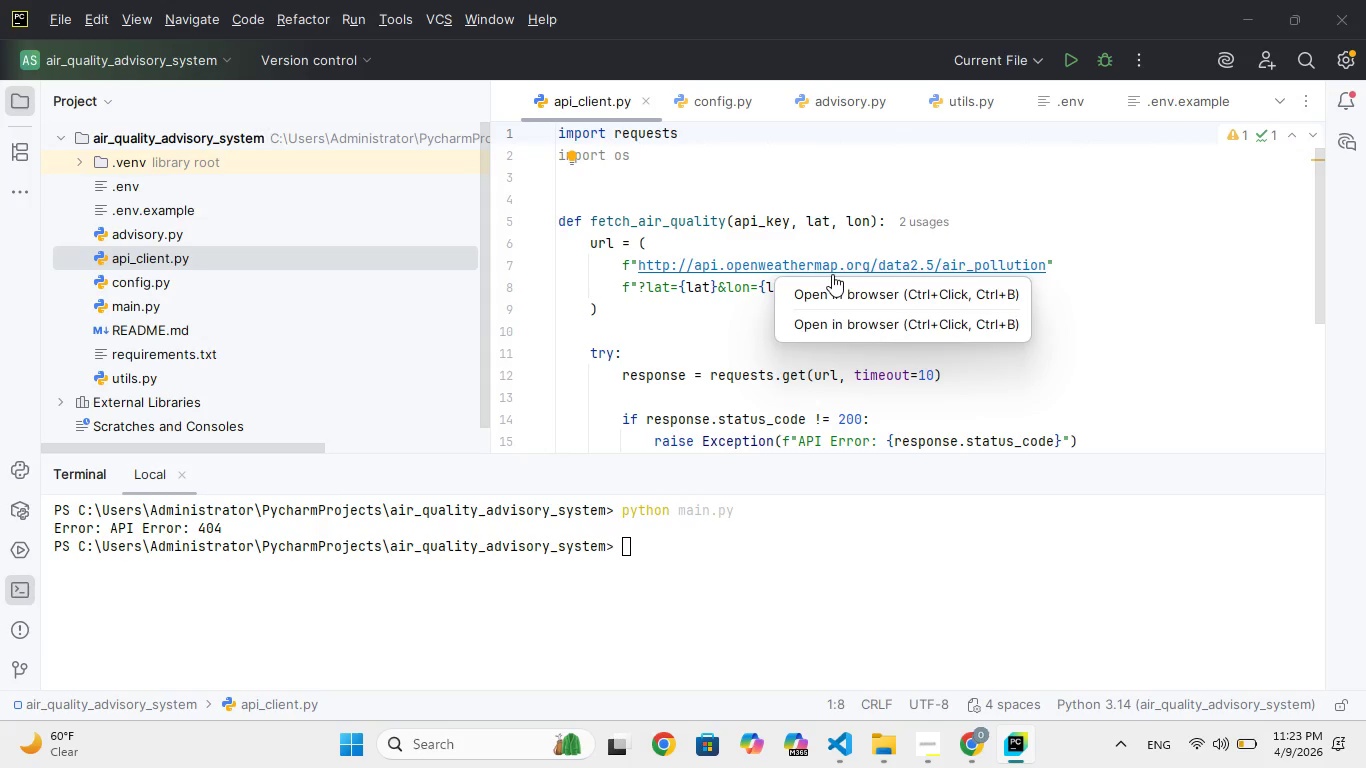 
key(Control+ControlLeft)
 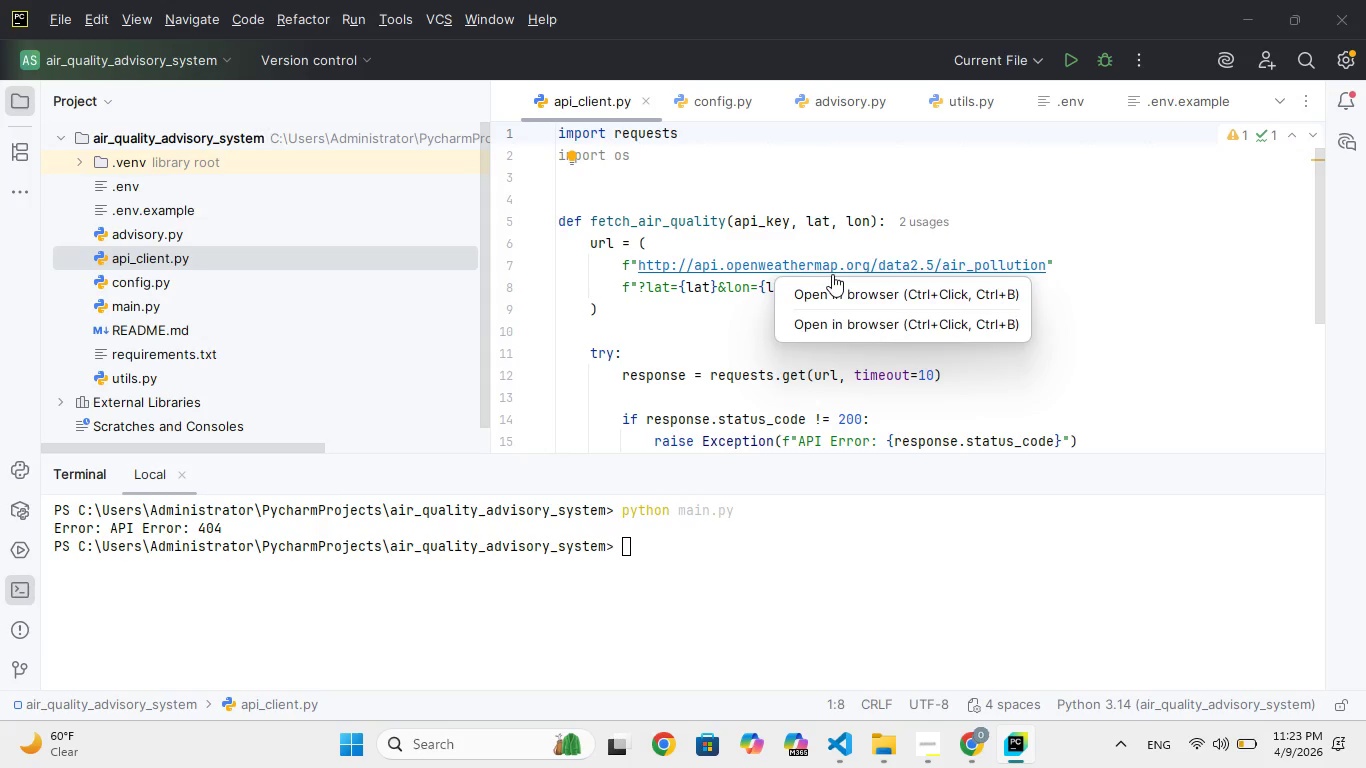 
hold_key(key=AltLeft, duration=1.51)
left_click([832, 274])
 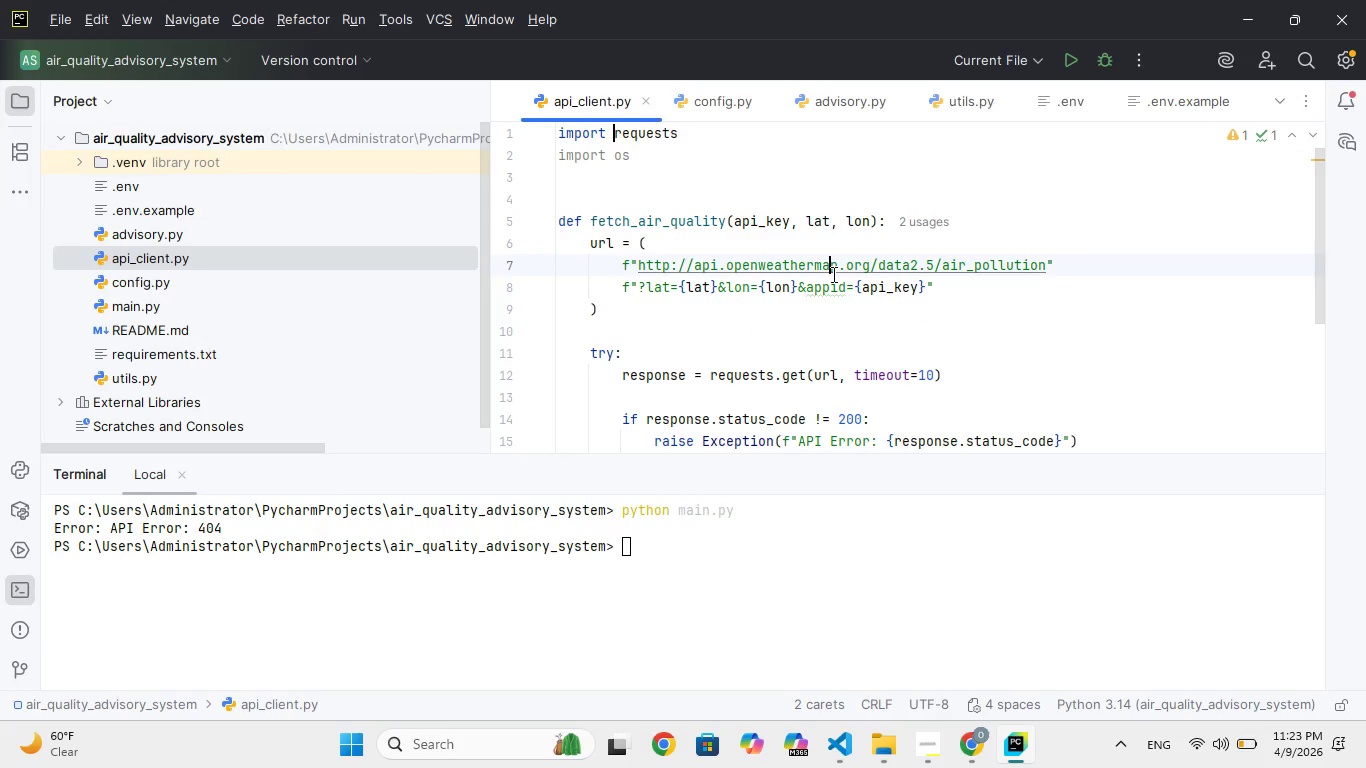 
hold_key(key=AltLeft, duration=1.12)